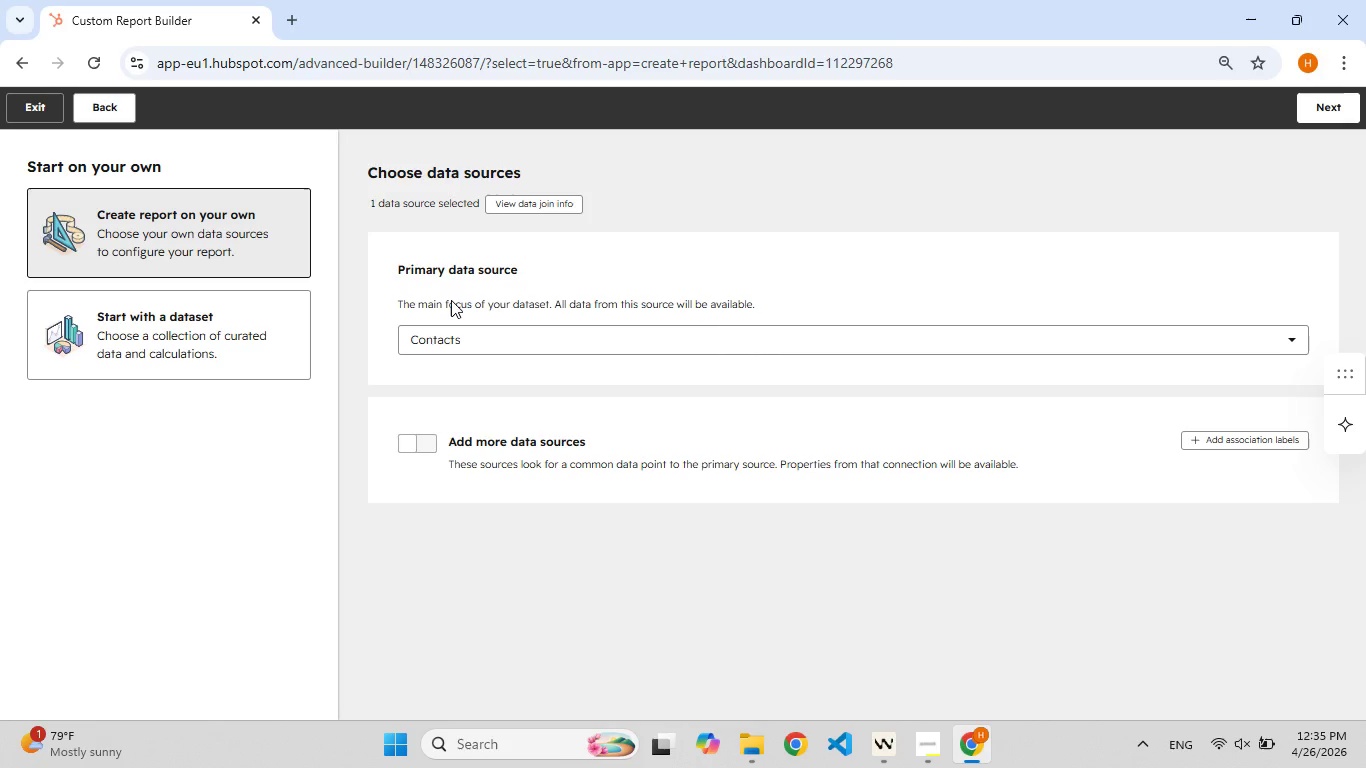 
wait(23.2)
 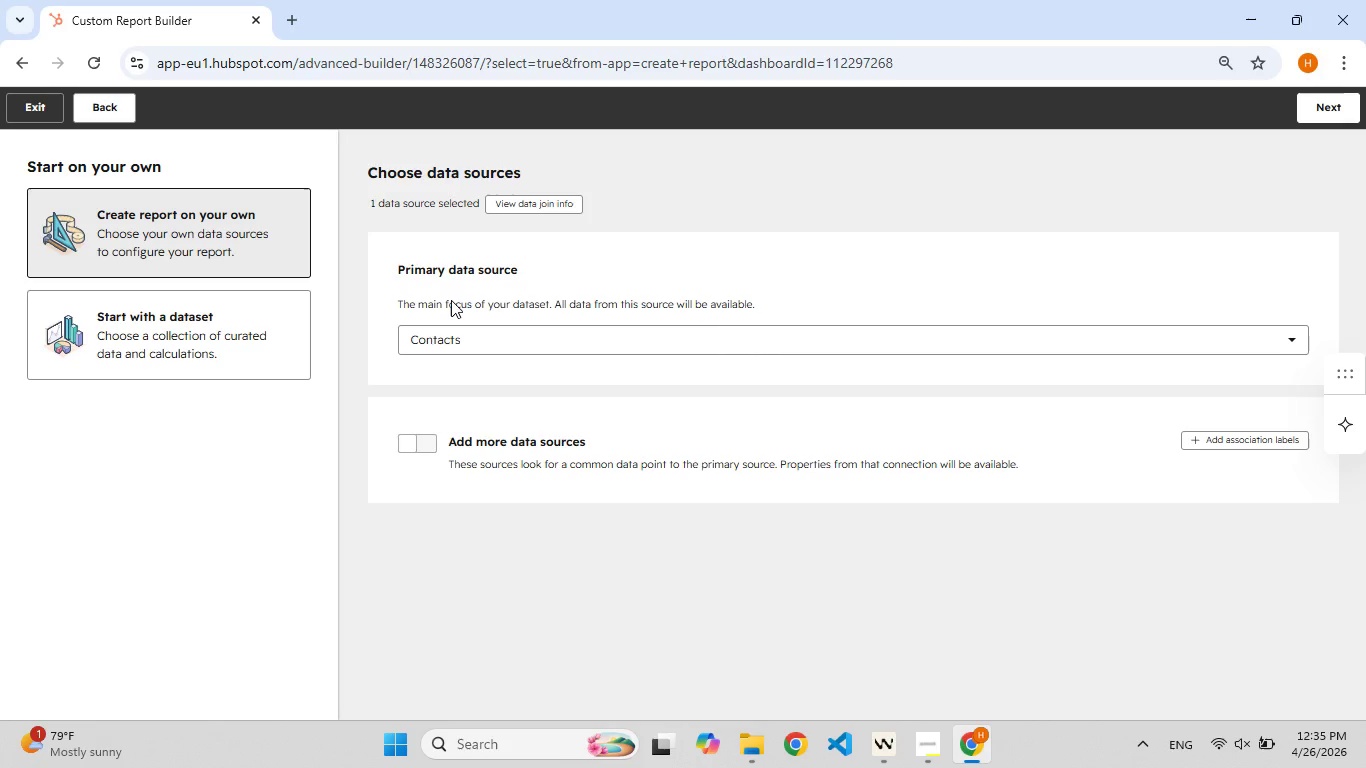 
left_click([1347, 99])
 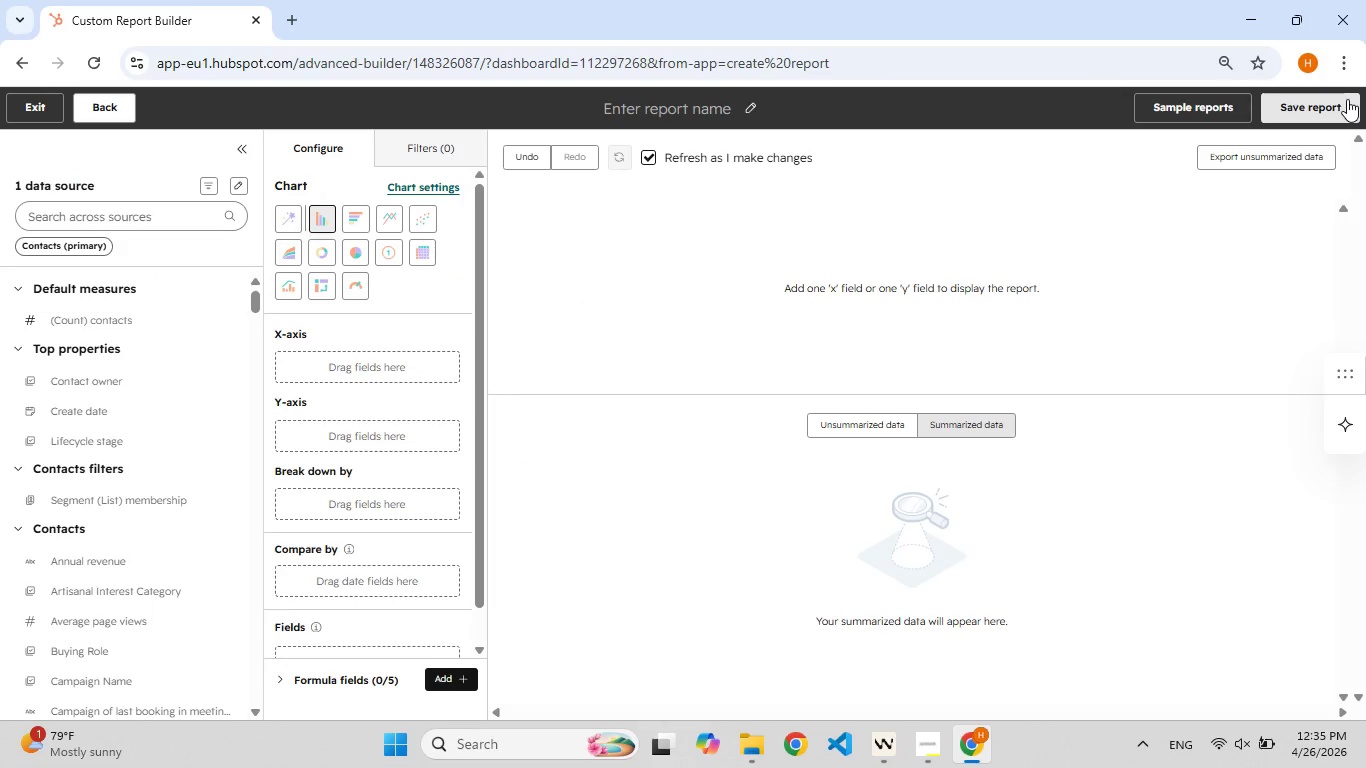 
wait(25.28)
 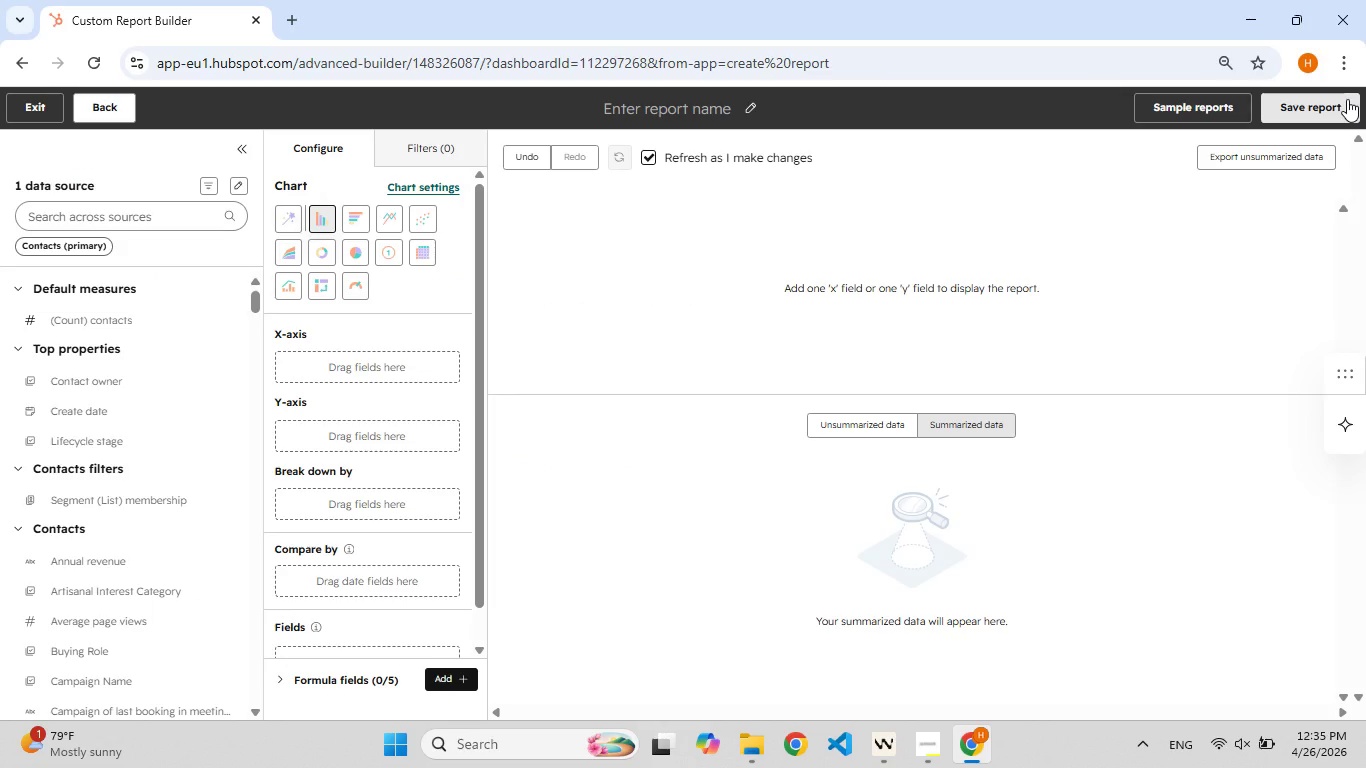 
left_click([361, 251])
 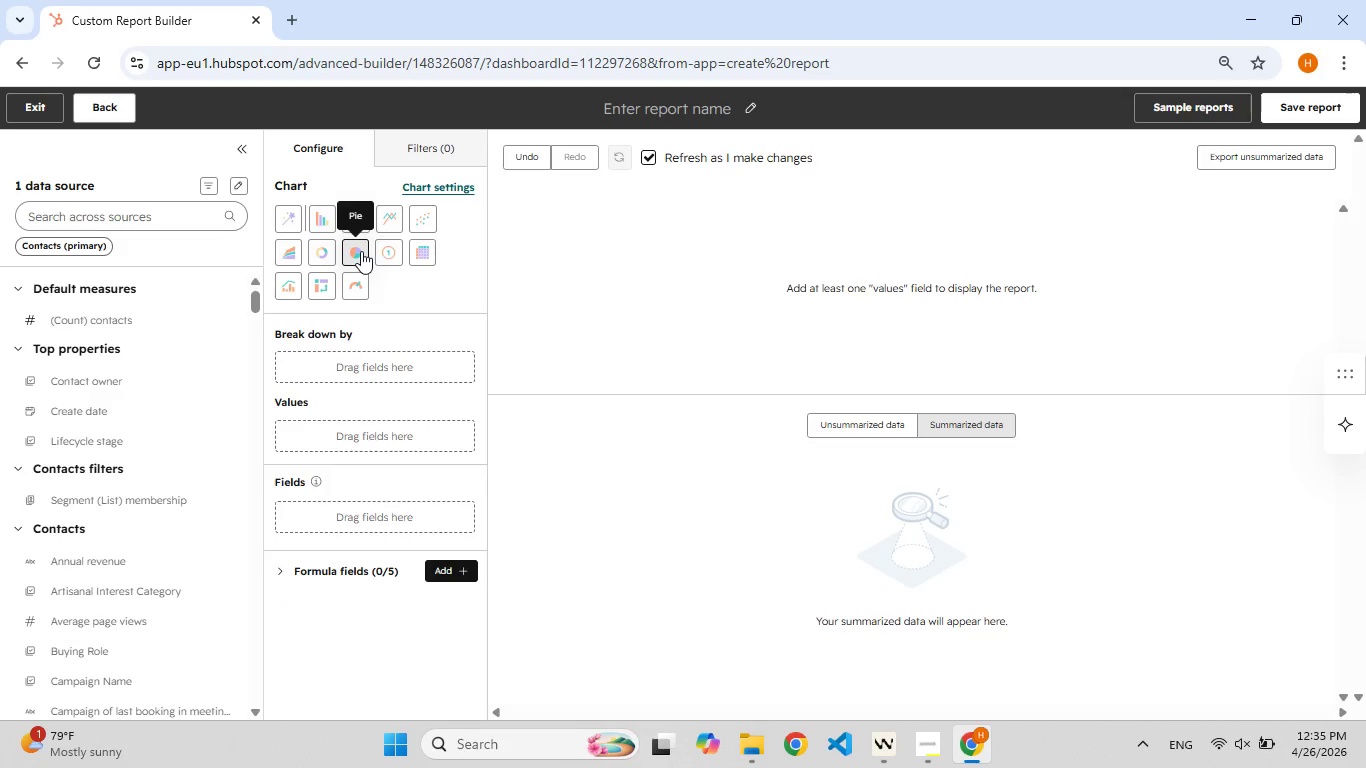 
wait(6.41)
 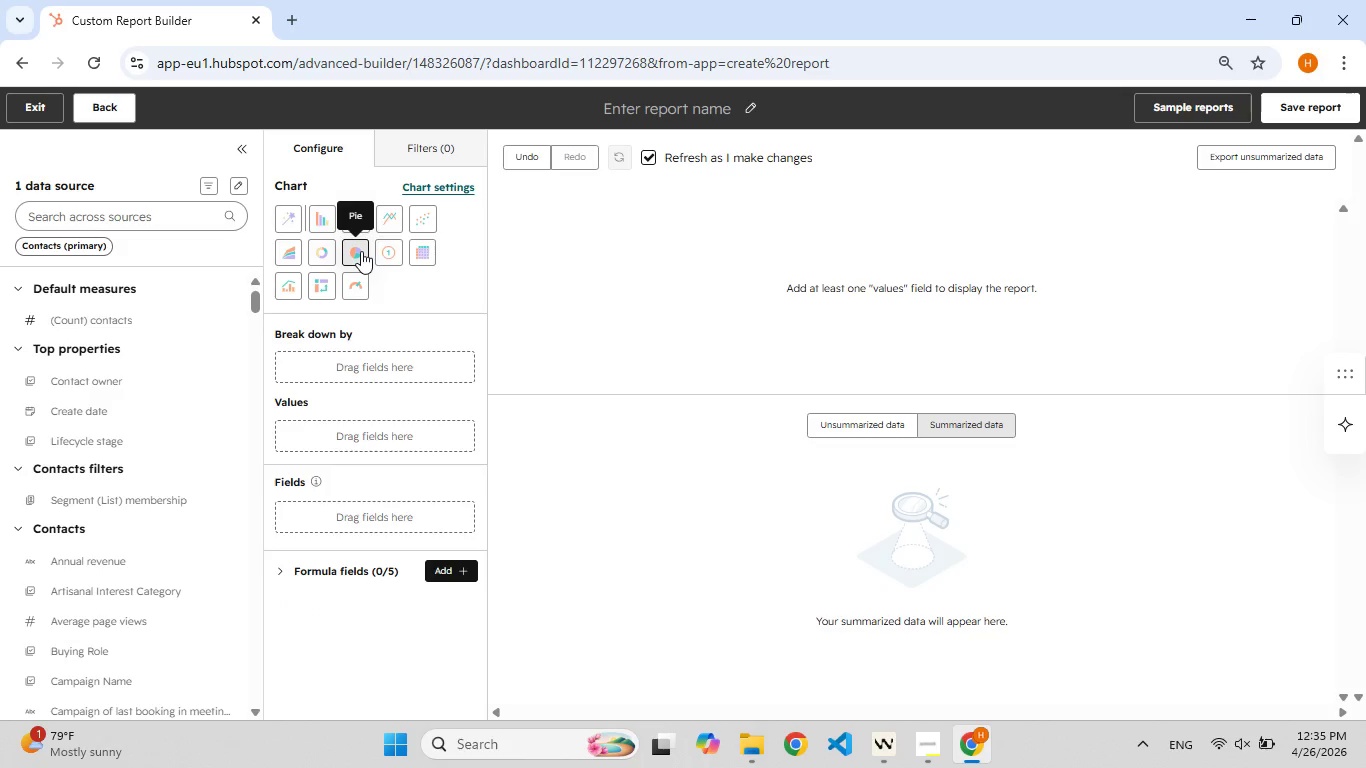 
left_click([126, 217])
 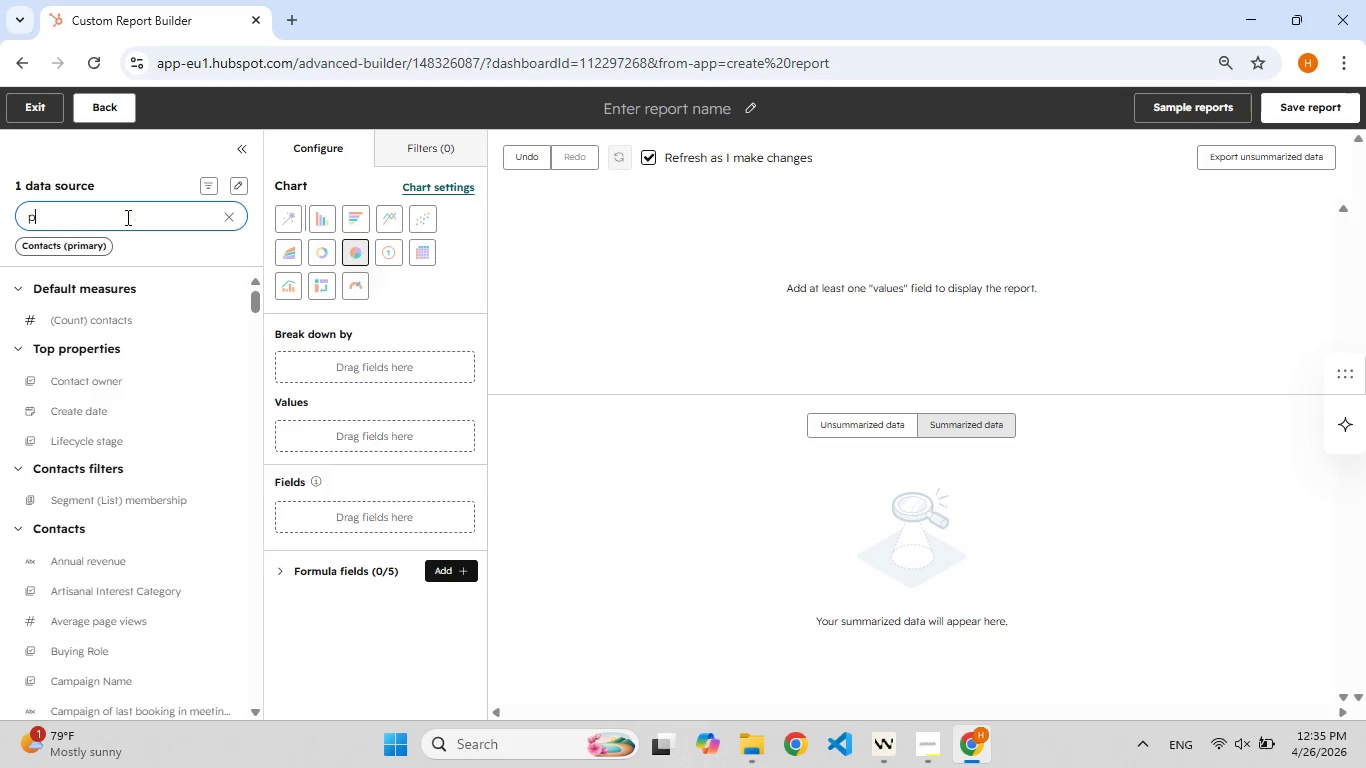 
type(pro)
 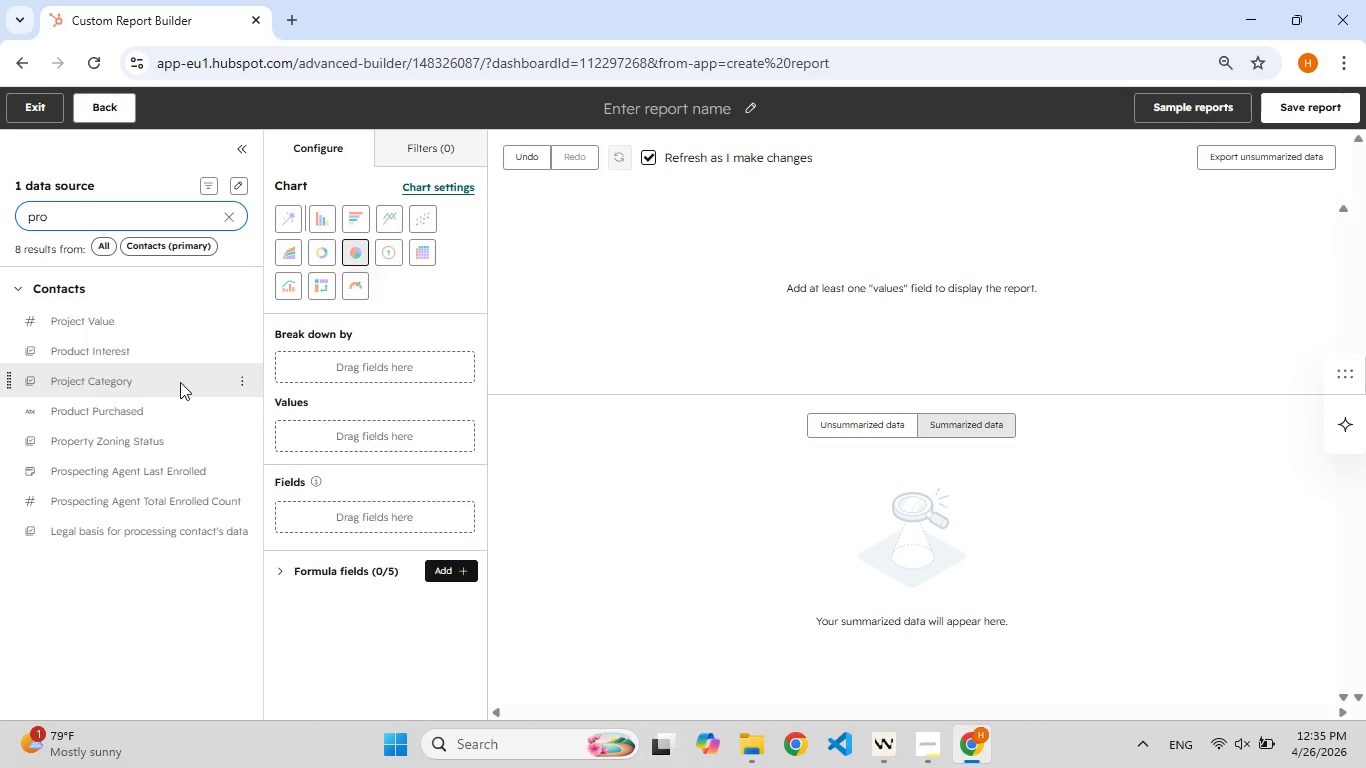 
left_click([239, 378])
 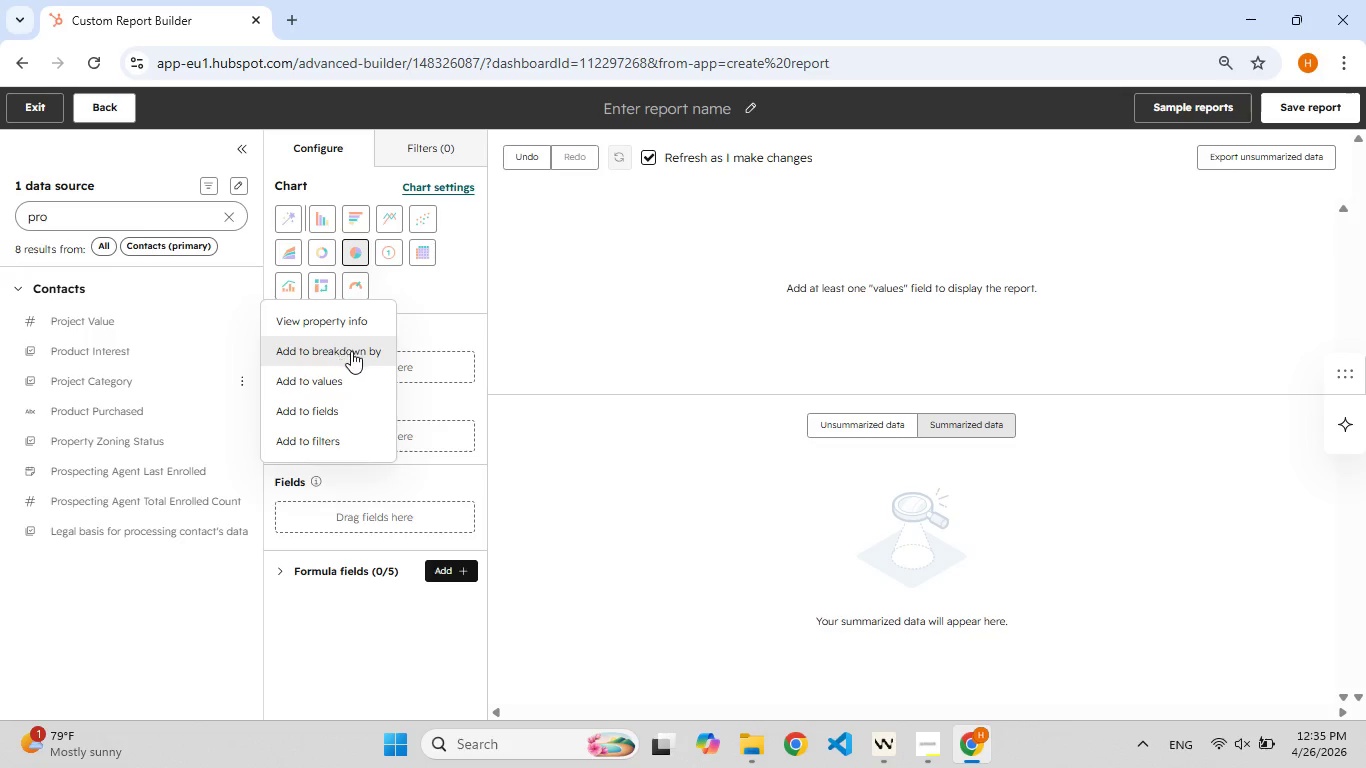 
left_click([358, 353])
 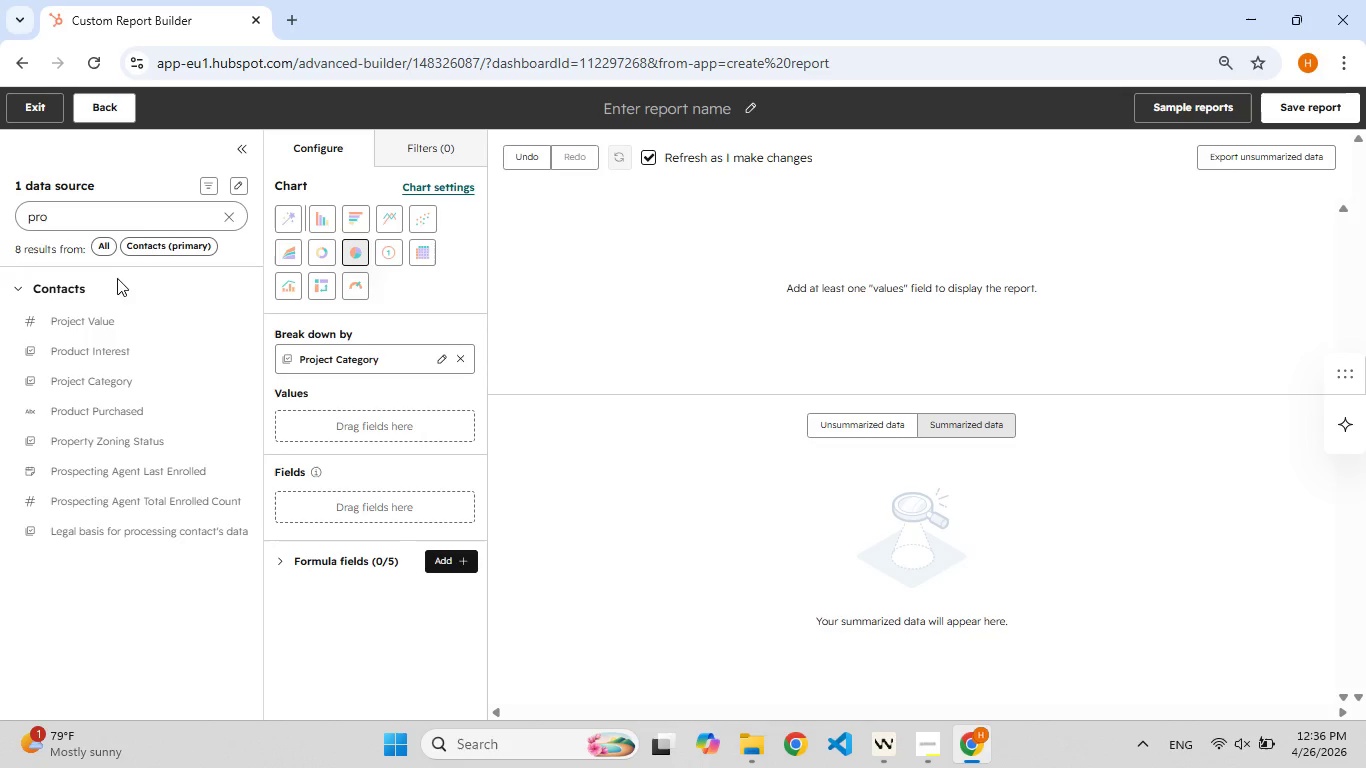 
wait(6.42)
 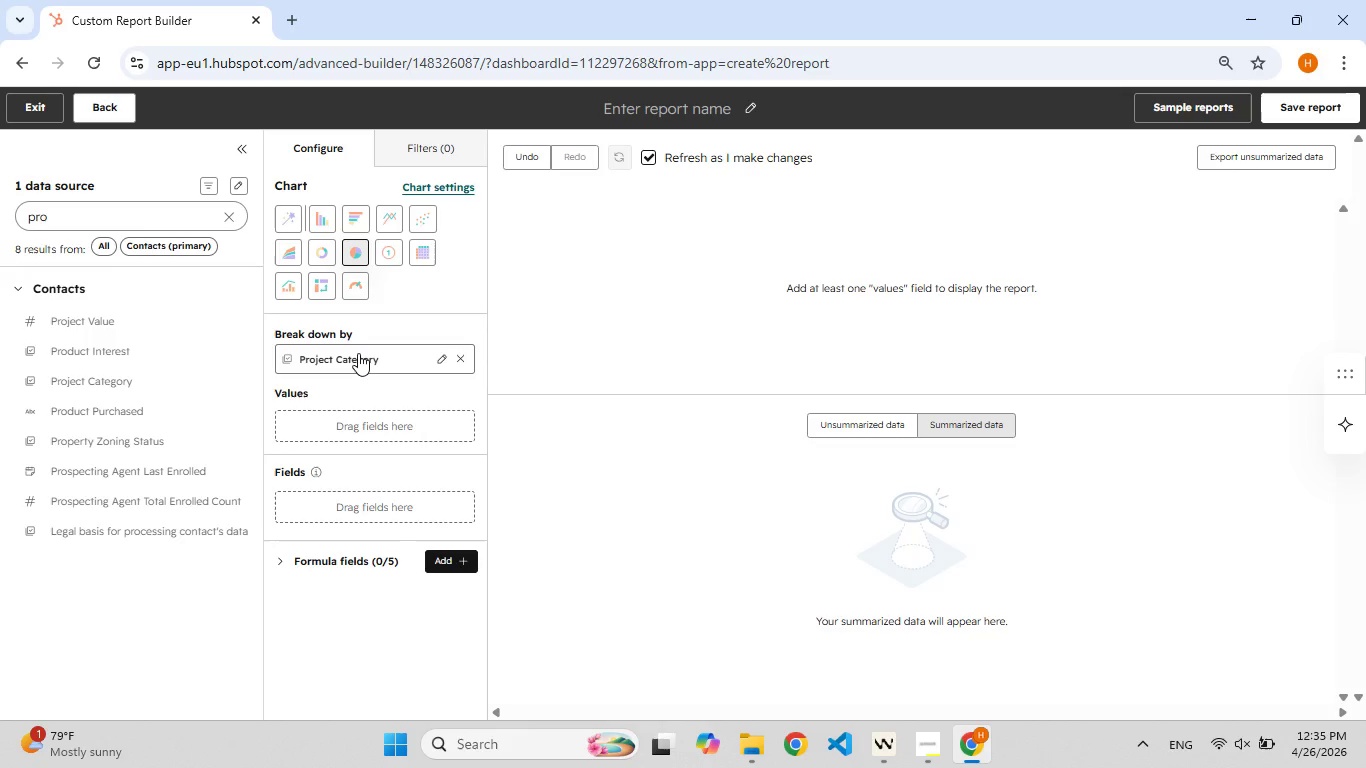 
left_click([100, 209])
 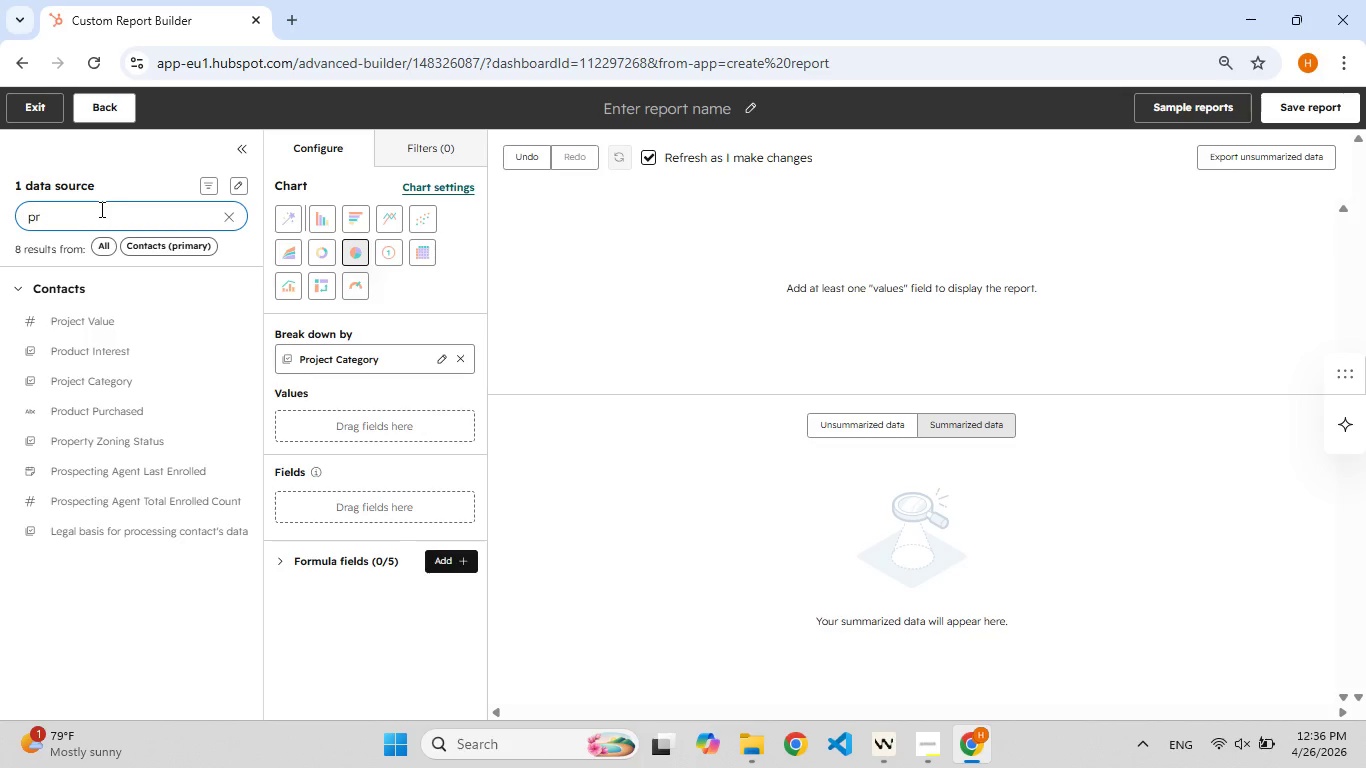 
hold_key(key=F9, duration=0.89)
 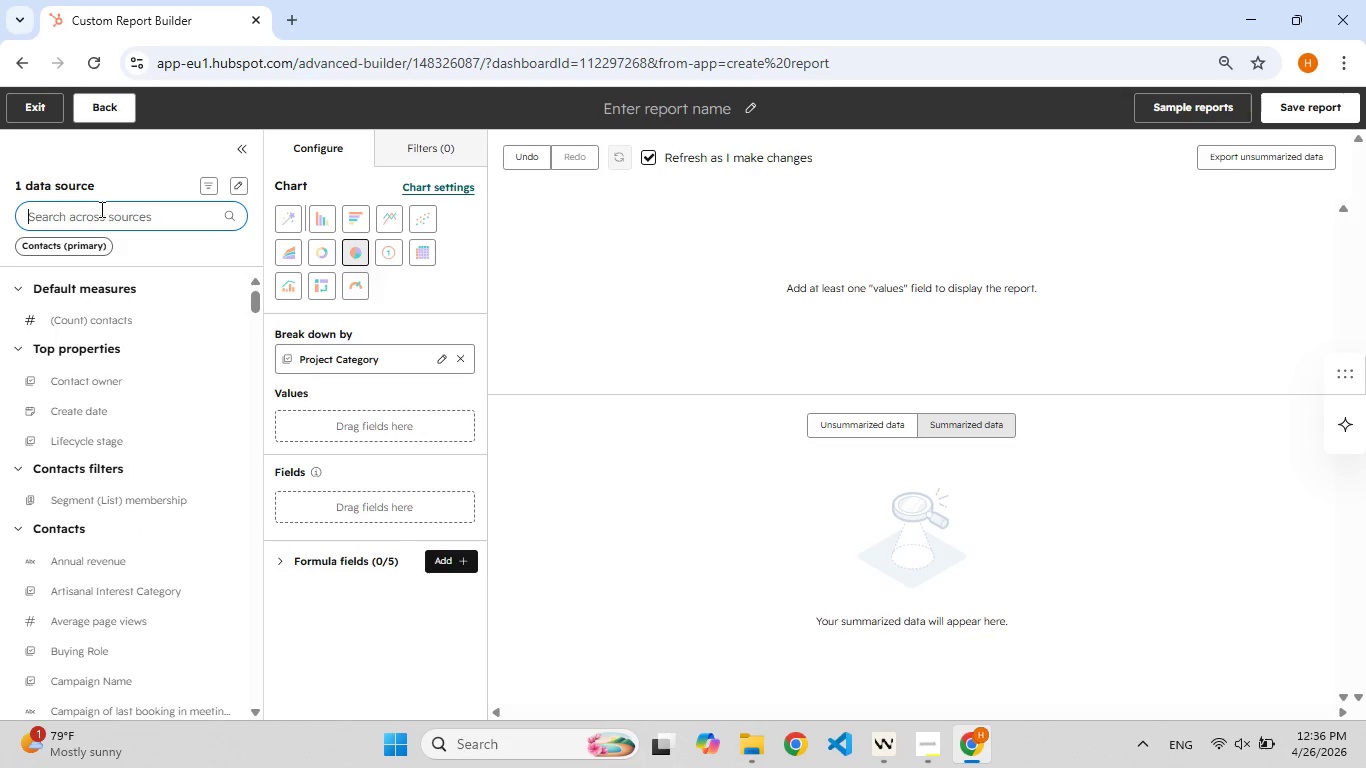 
hold_key(key=Backspace, duration=0.89)
 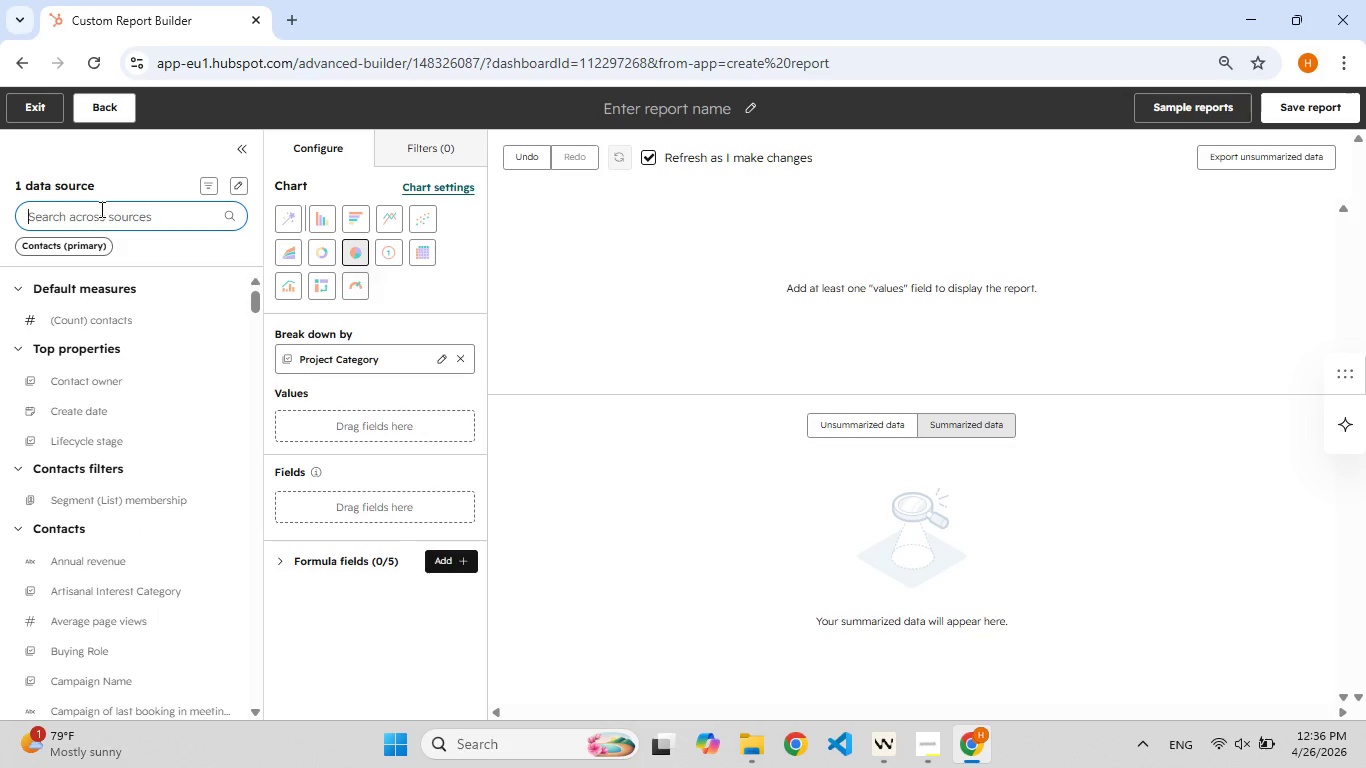 
type([F9])
key(Backspace)
type([F9])
key(Backspace)
type(count)
 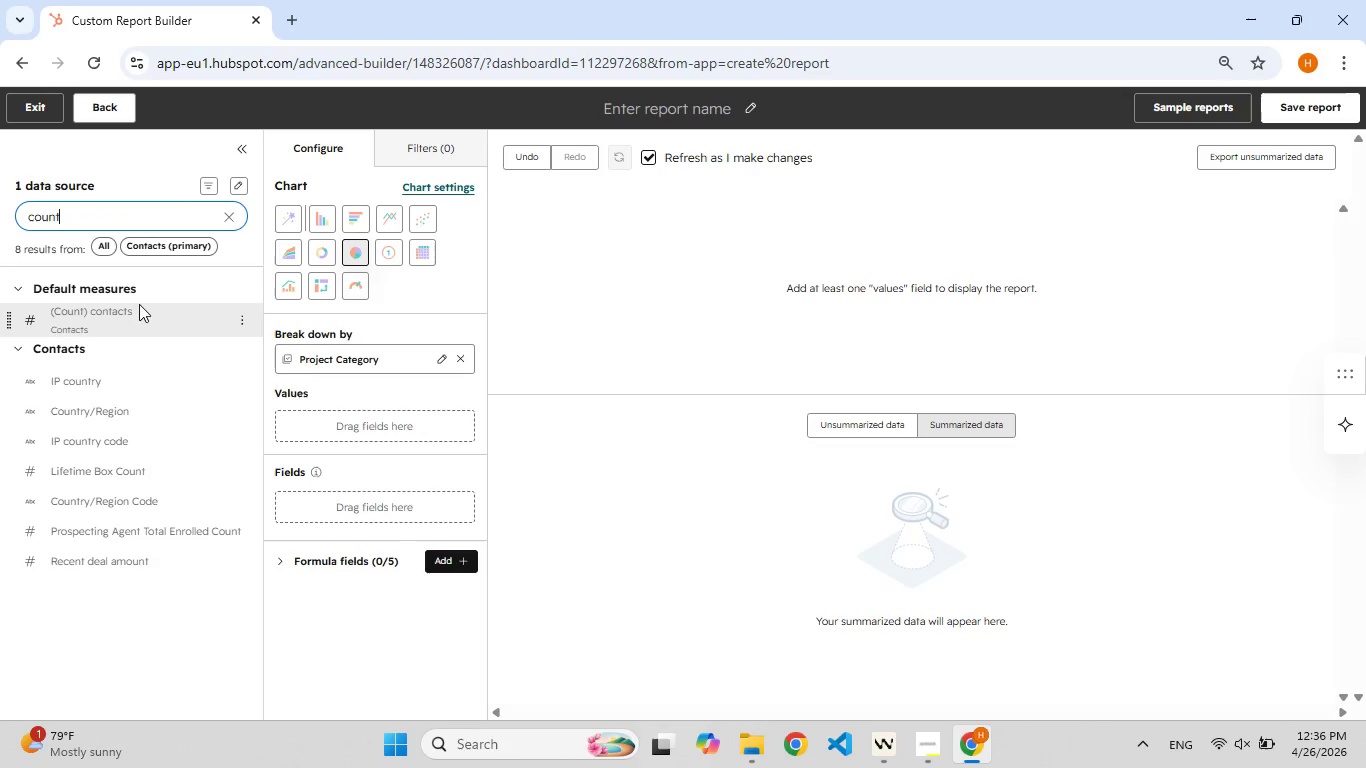 
left_click([243, 312])
 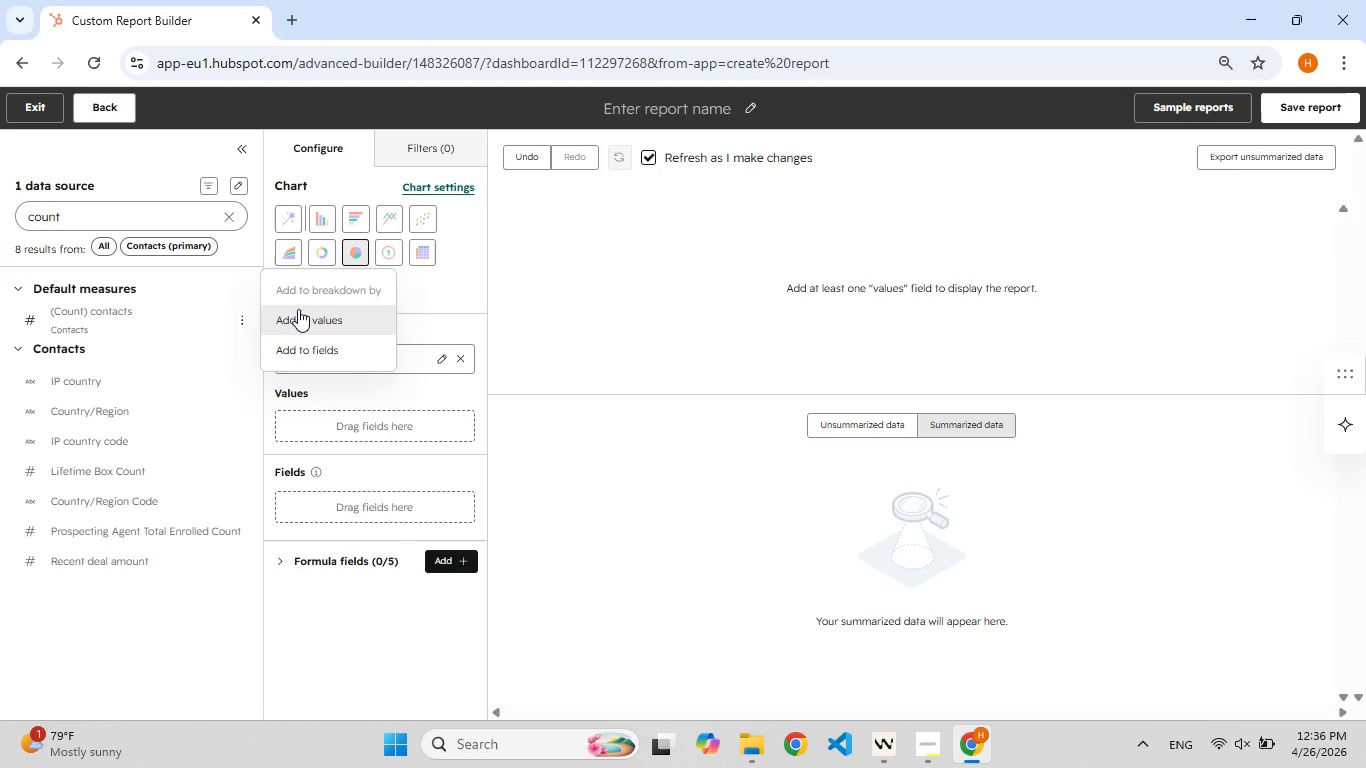 
left_click([299, 309])
 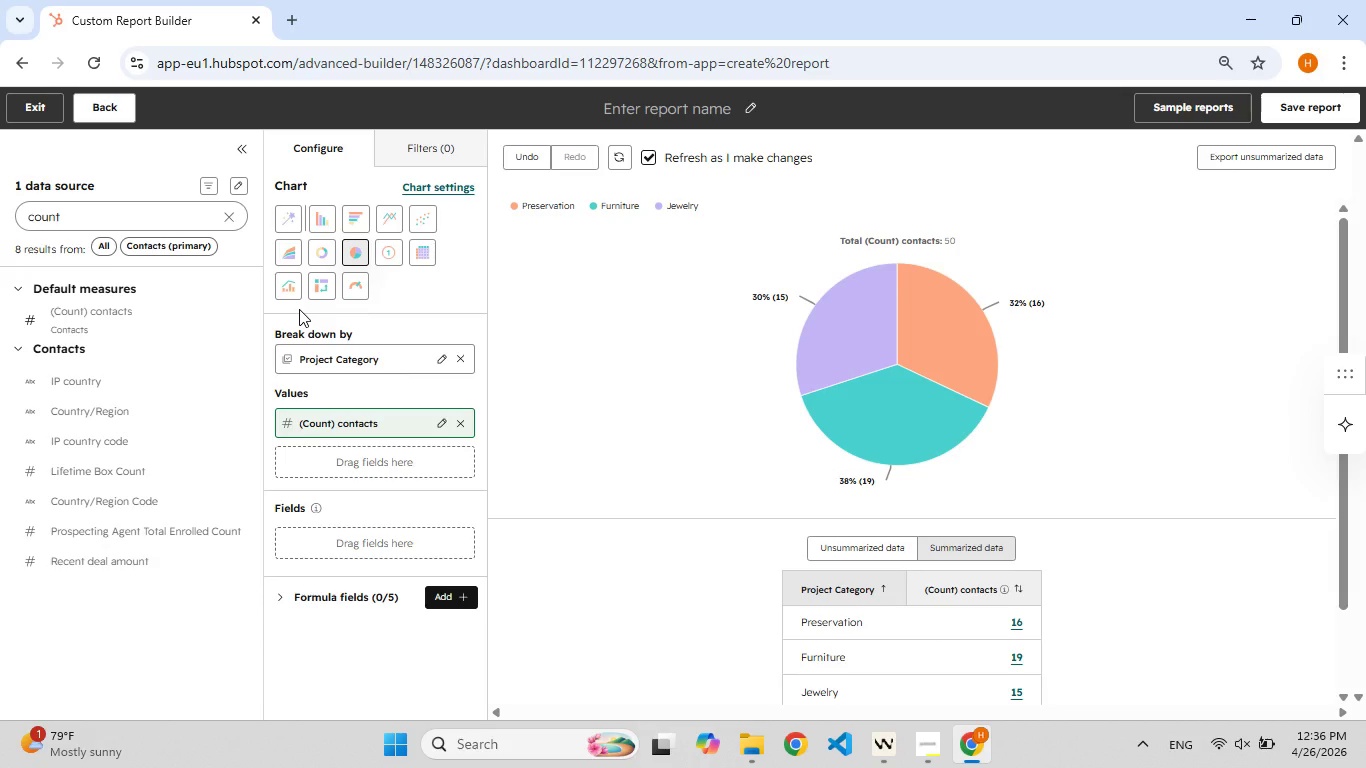 
wait(23.27)
 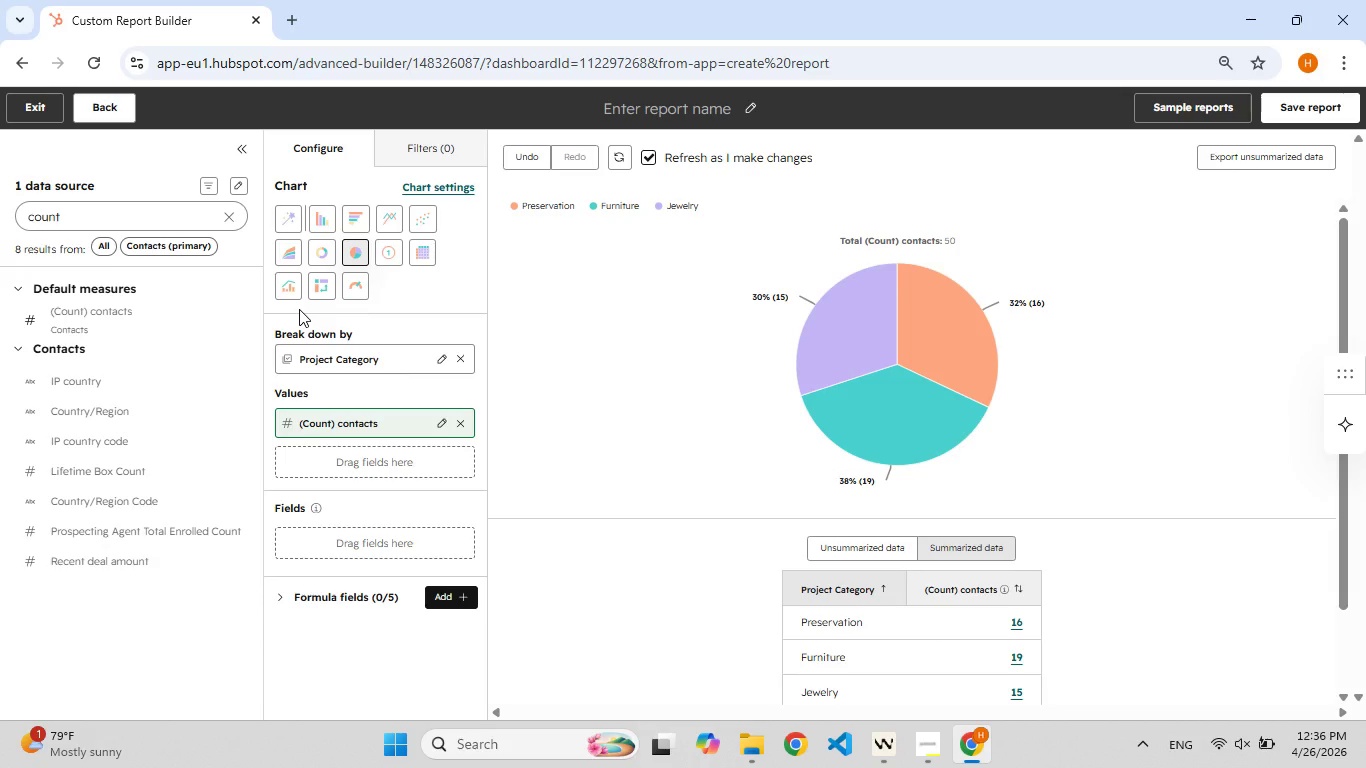 
left_click([432, 141])
 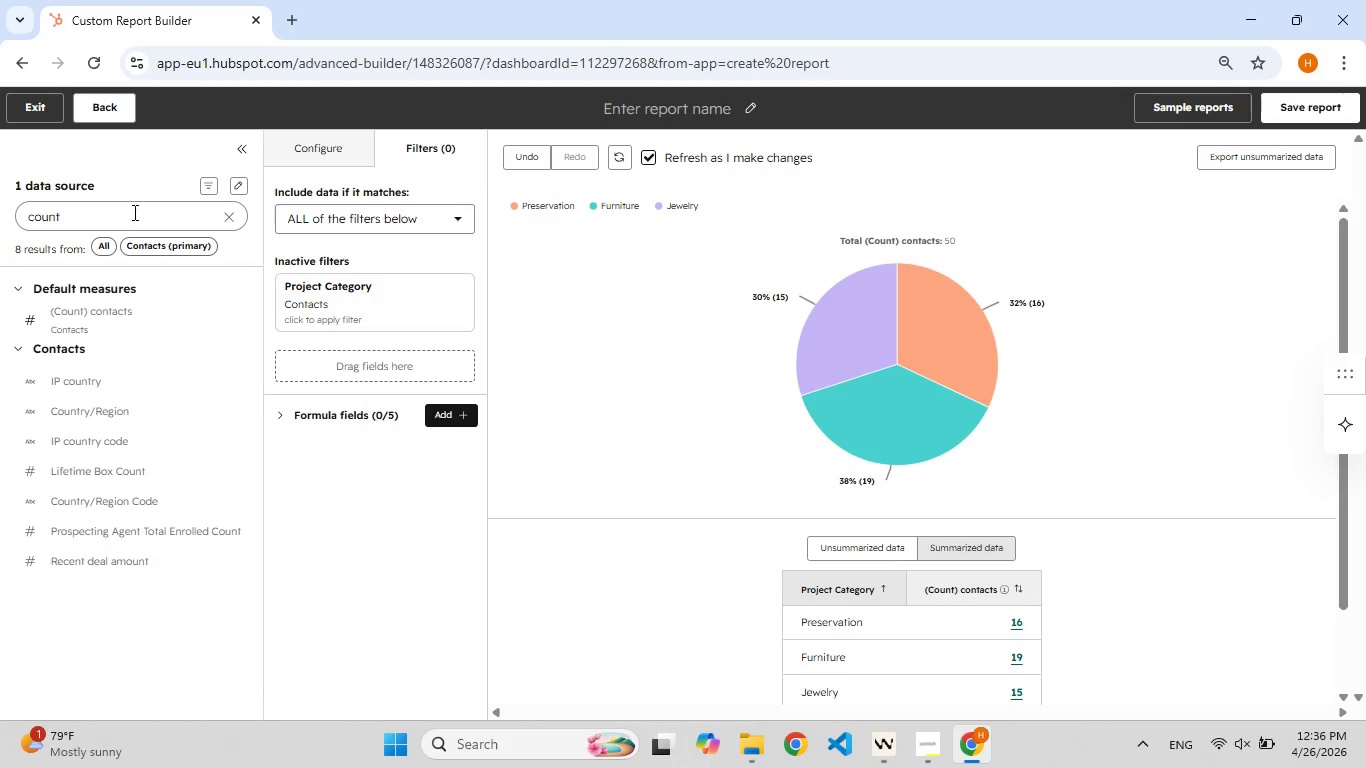 
left_click([223, 215])
 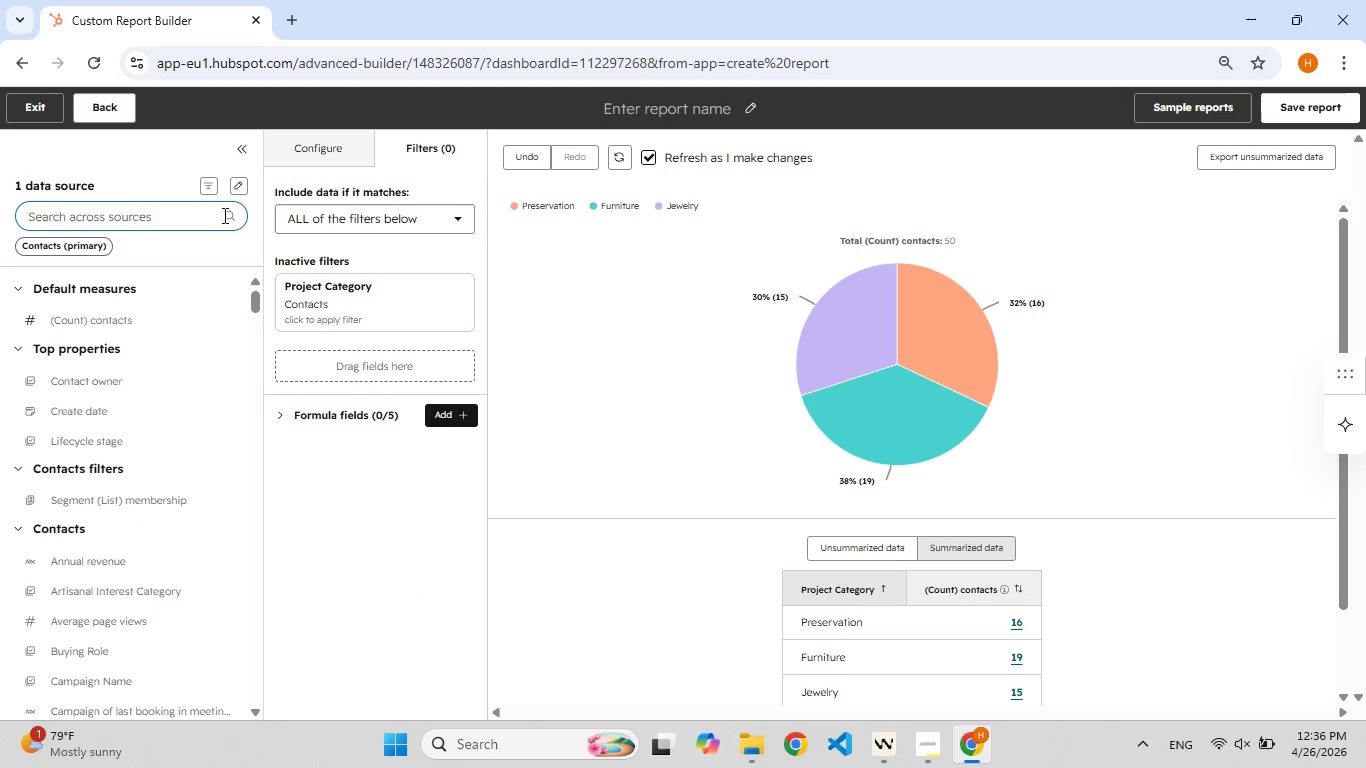 
type(craeted)
 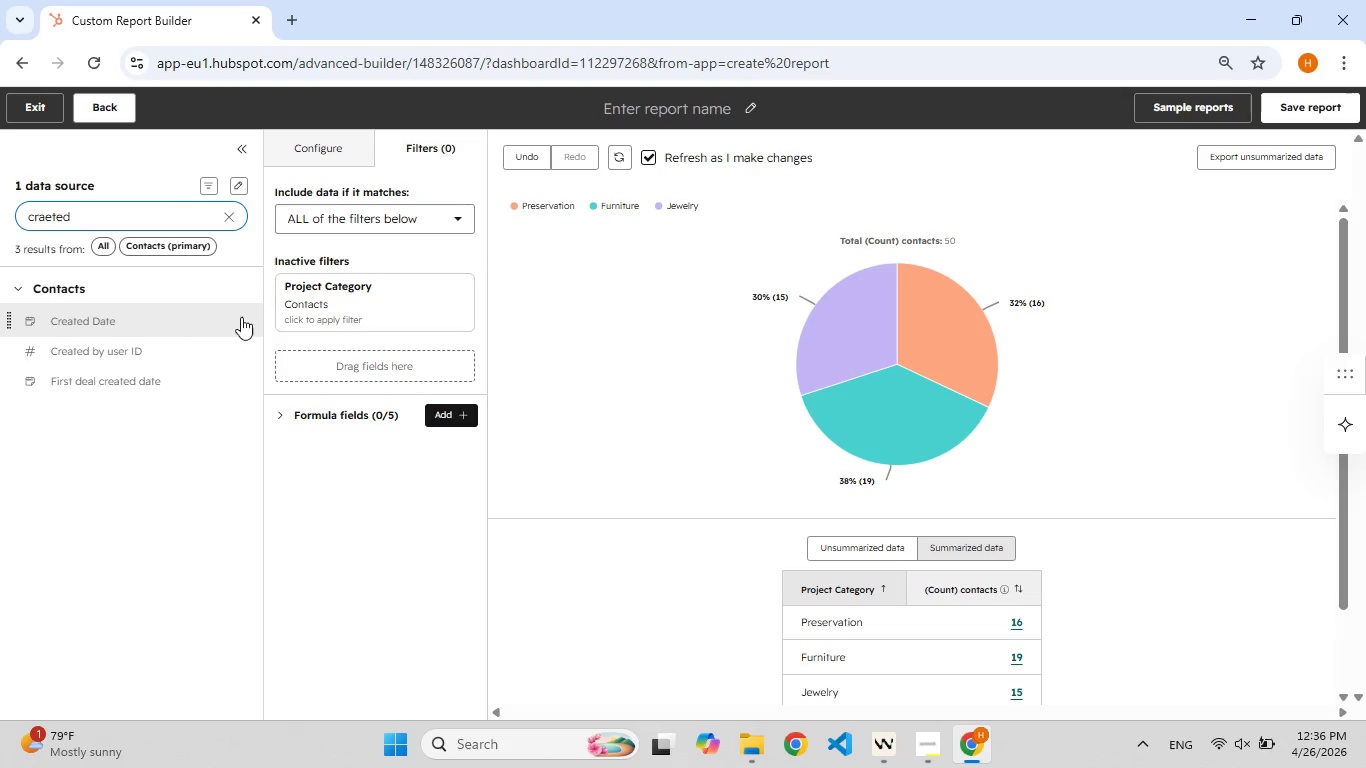 
left_click([245, 317])
 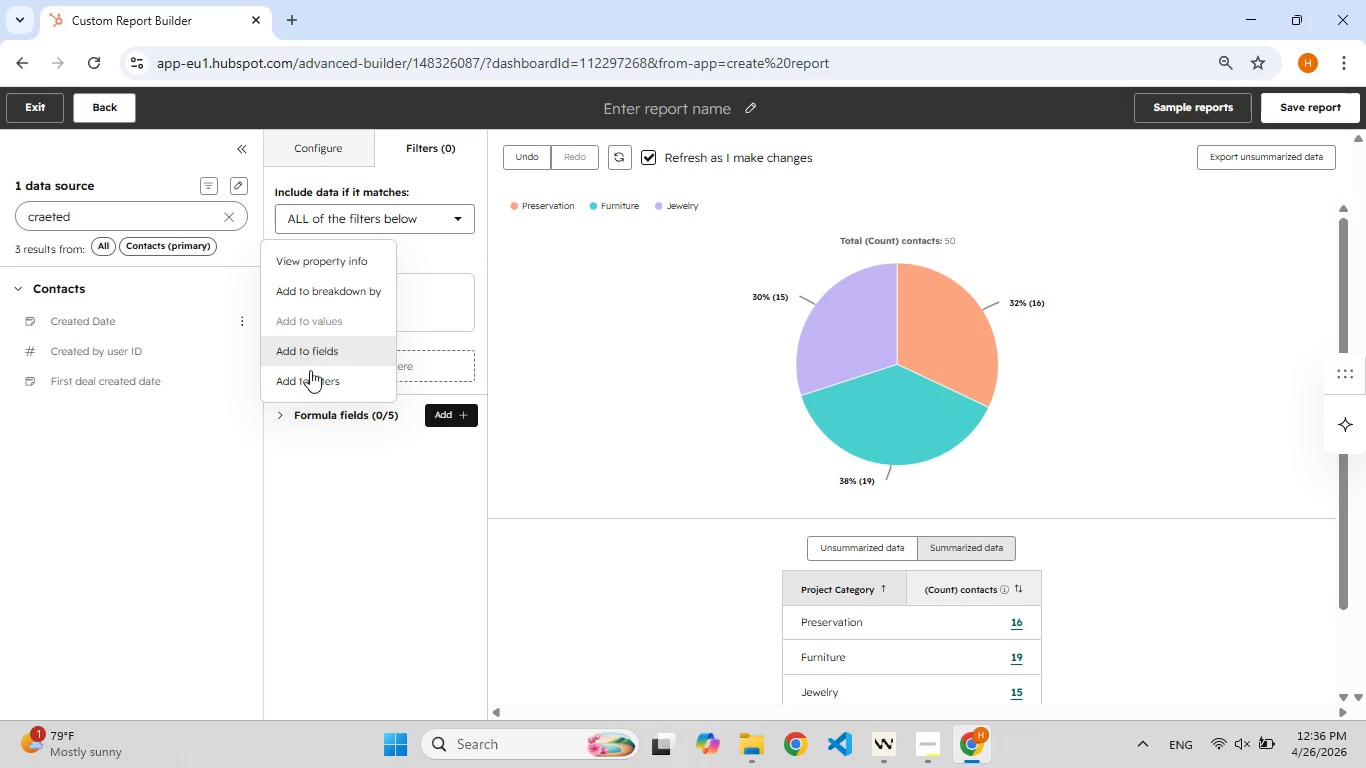 
left_click([317, 383])
 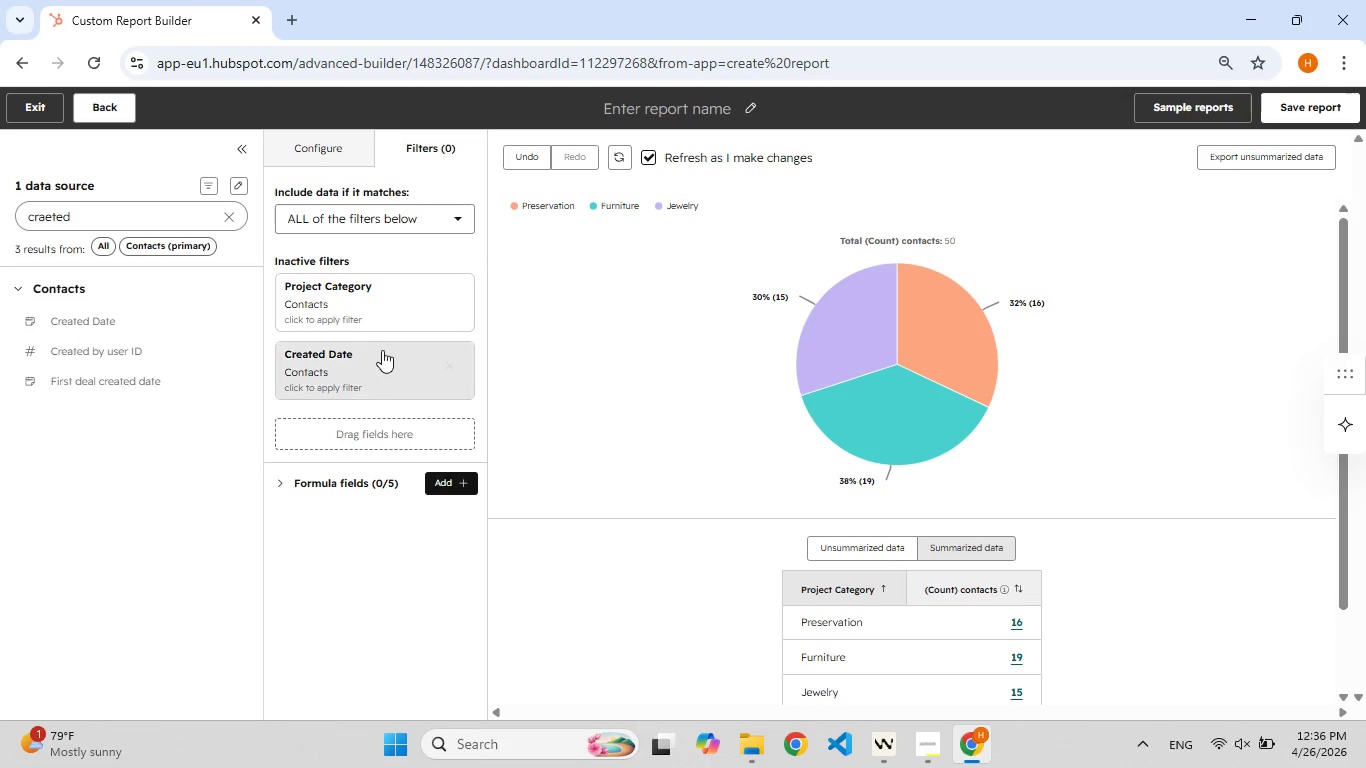 
left_click([341, 366])
 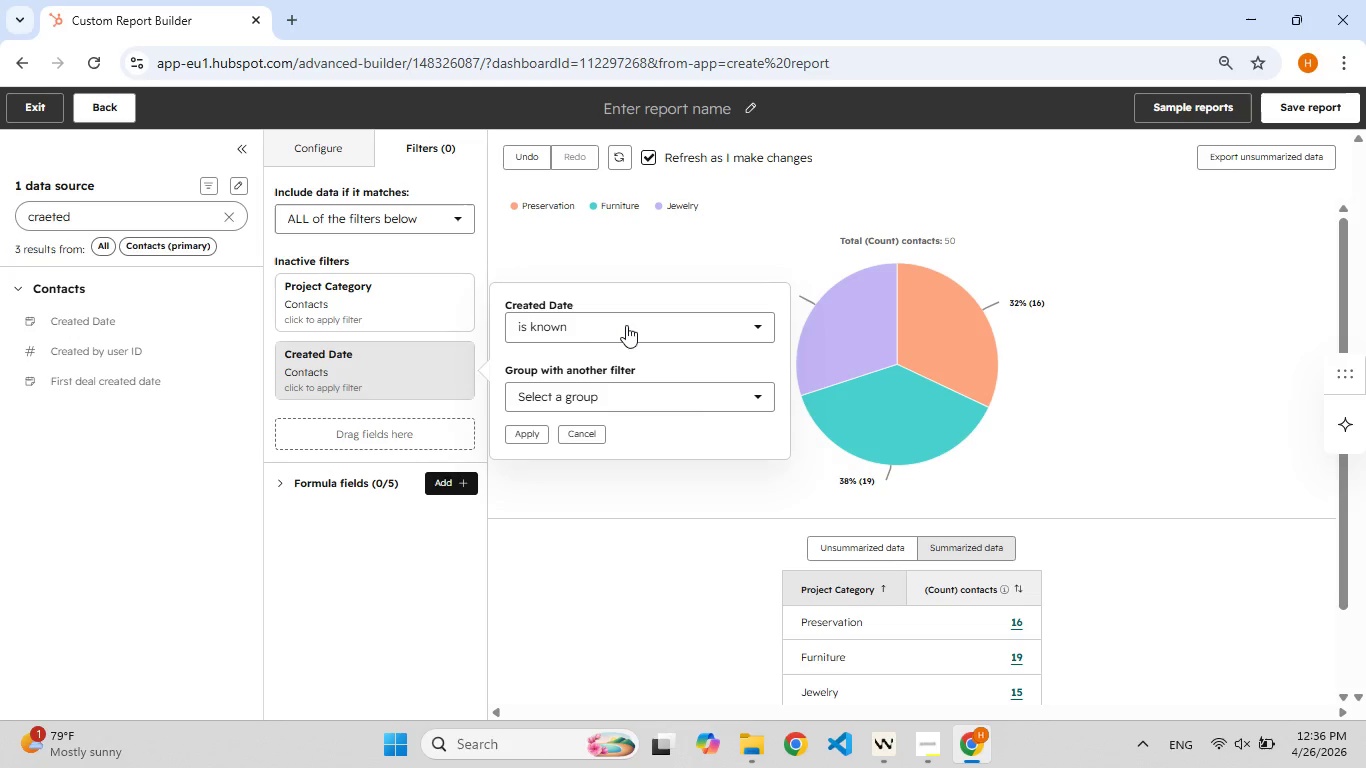 
wait(5.3)
 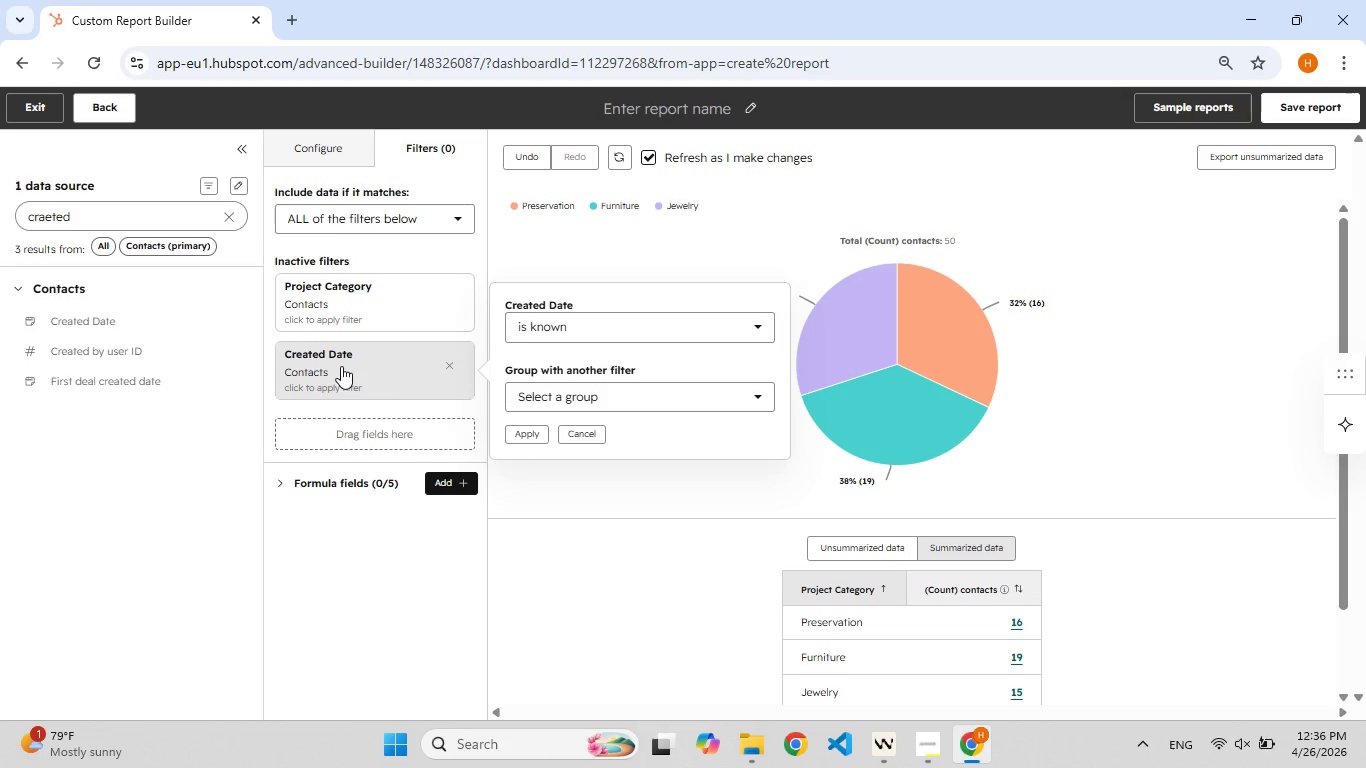 
left_click([626, 324])
 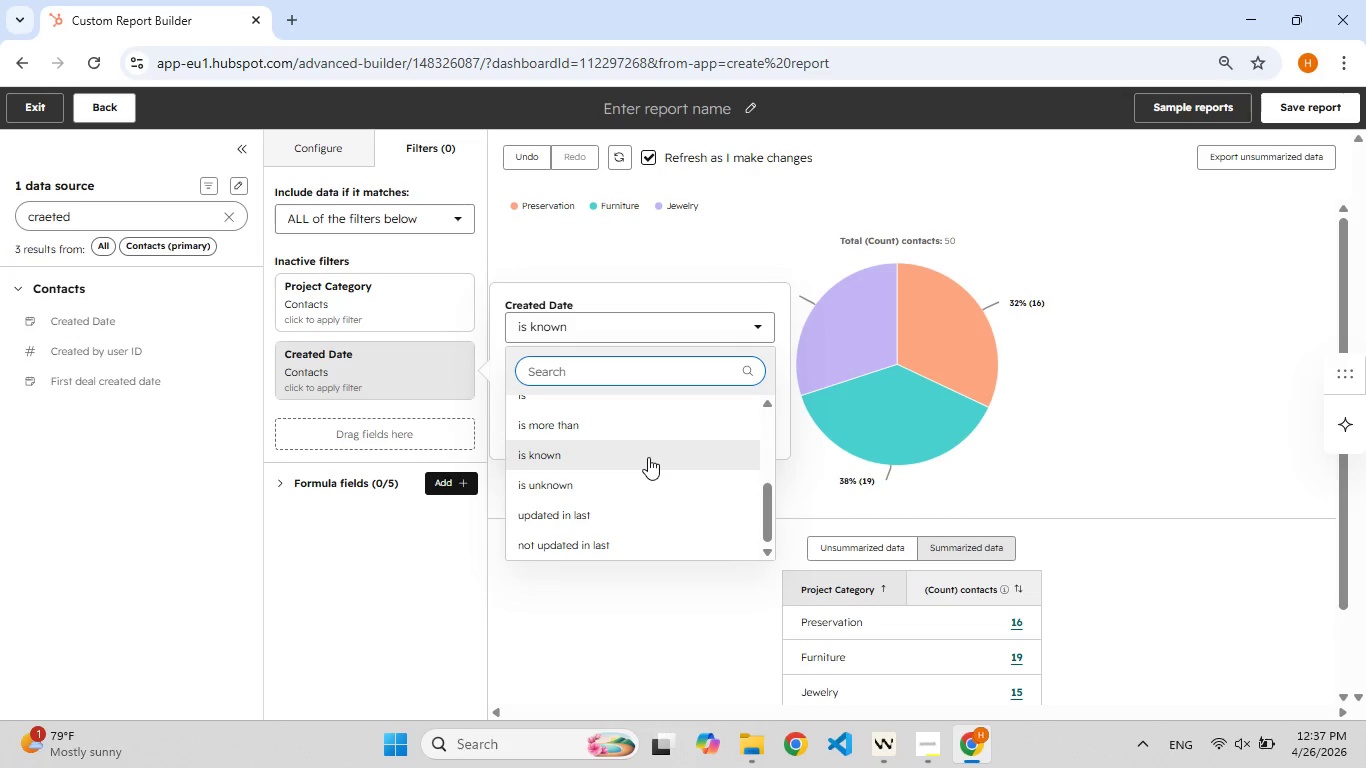 
wait(16.36)
 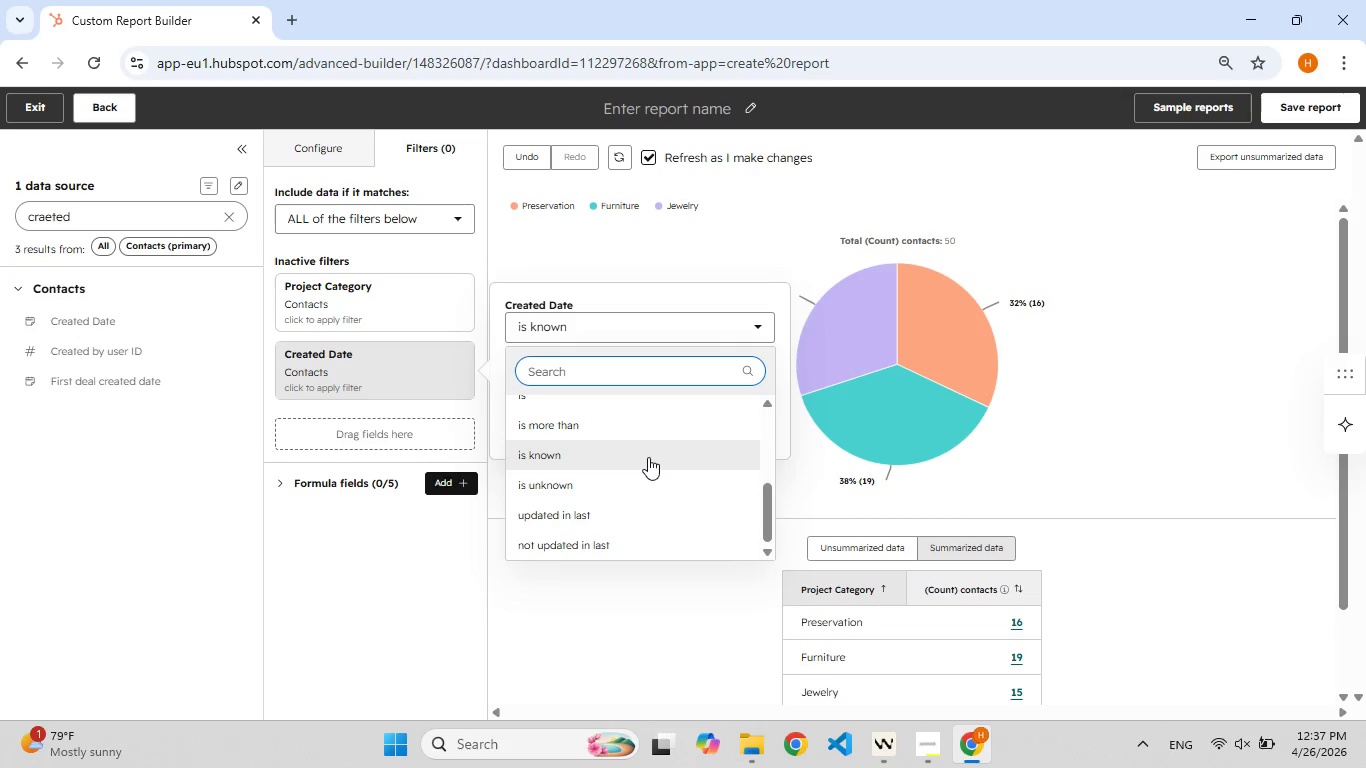 
left_click([571, 578])
 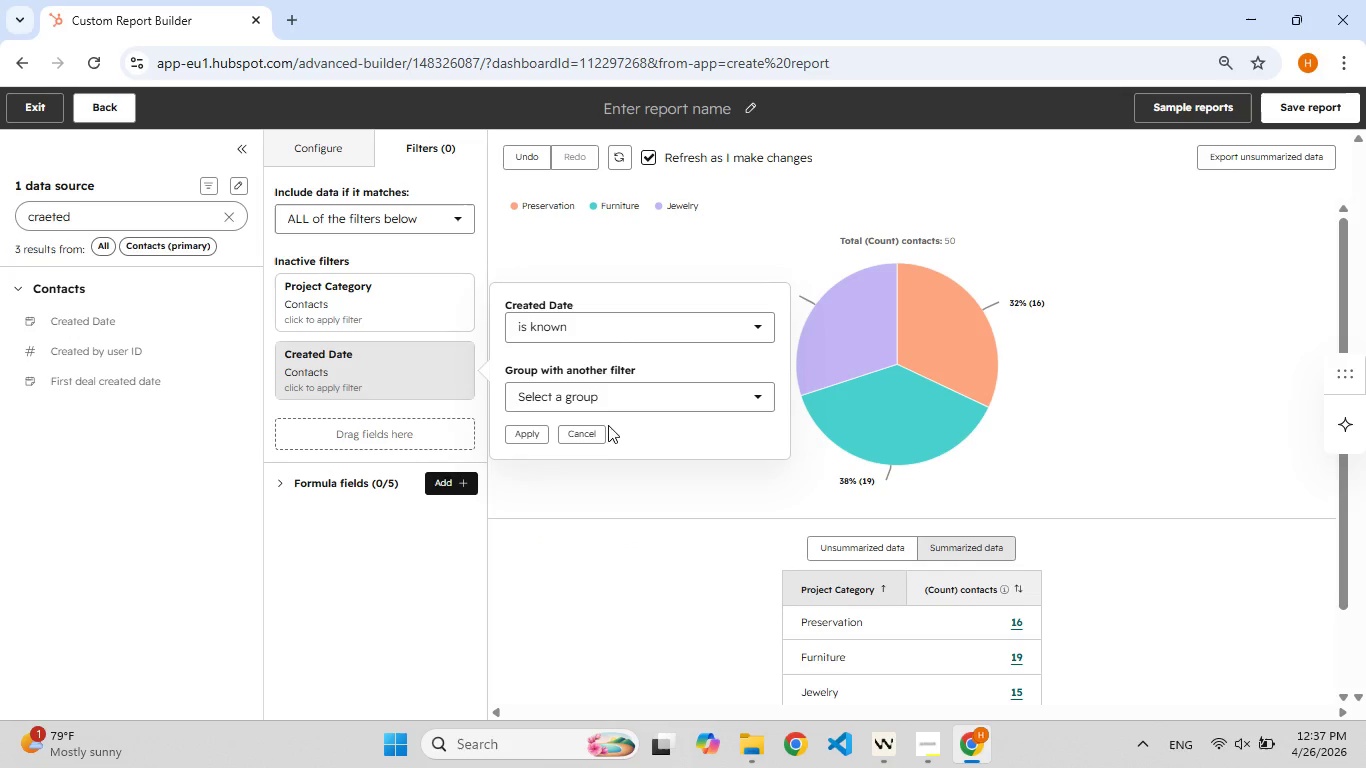 
left_click([586, 435])
 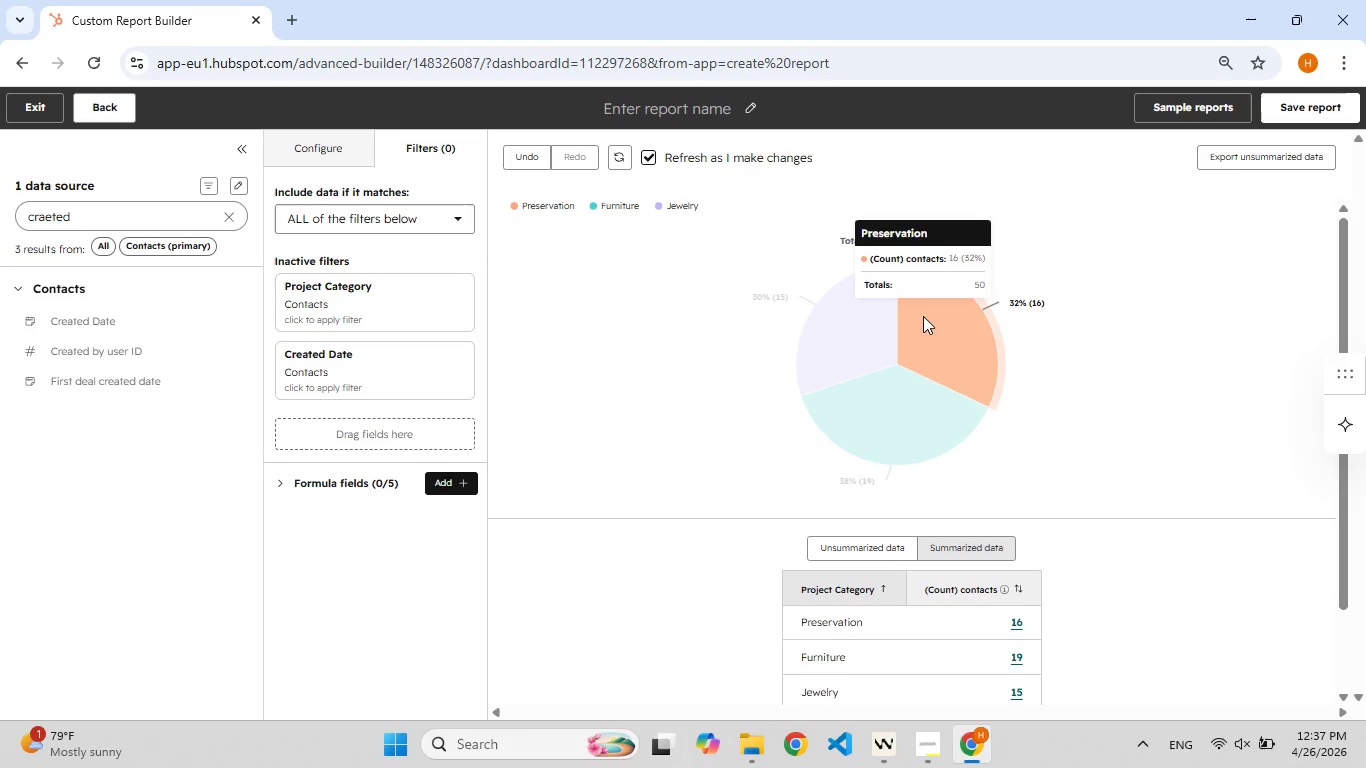 
wait(38.97)
 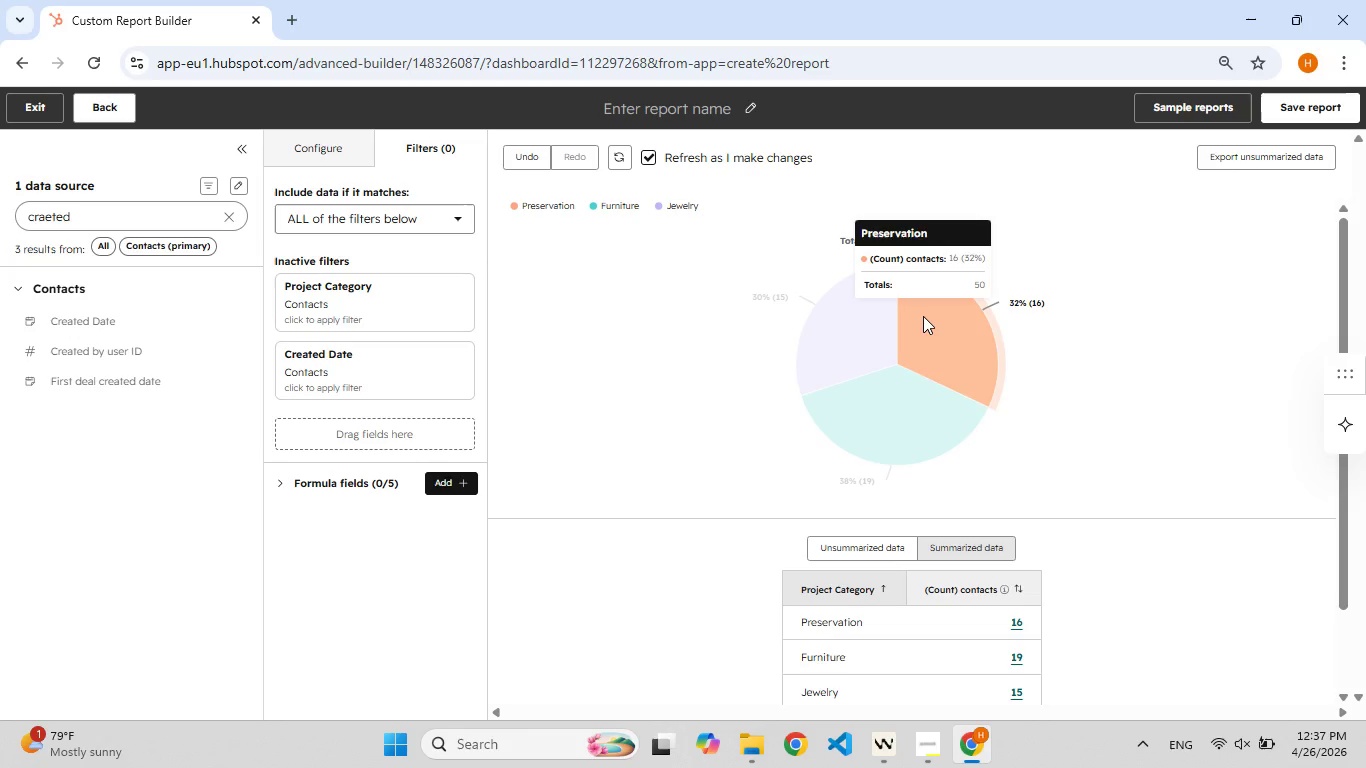 
left_click([749, 115])
 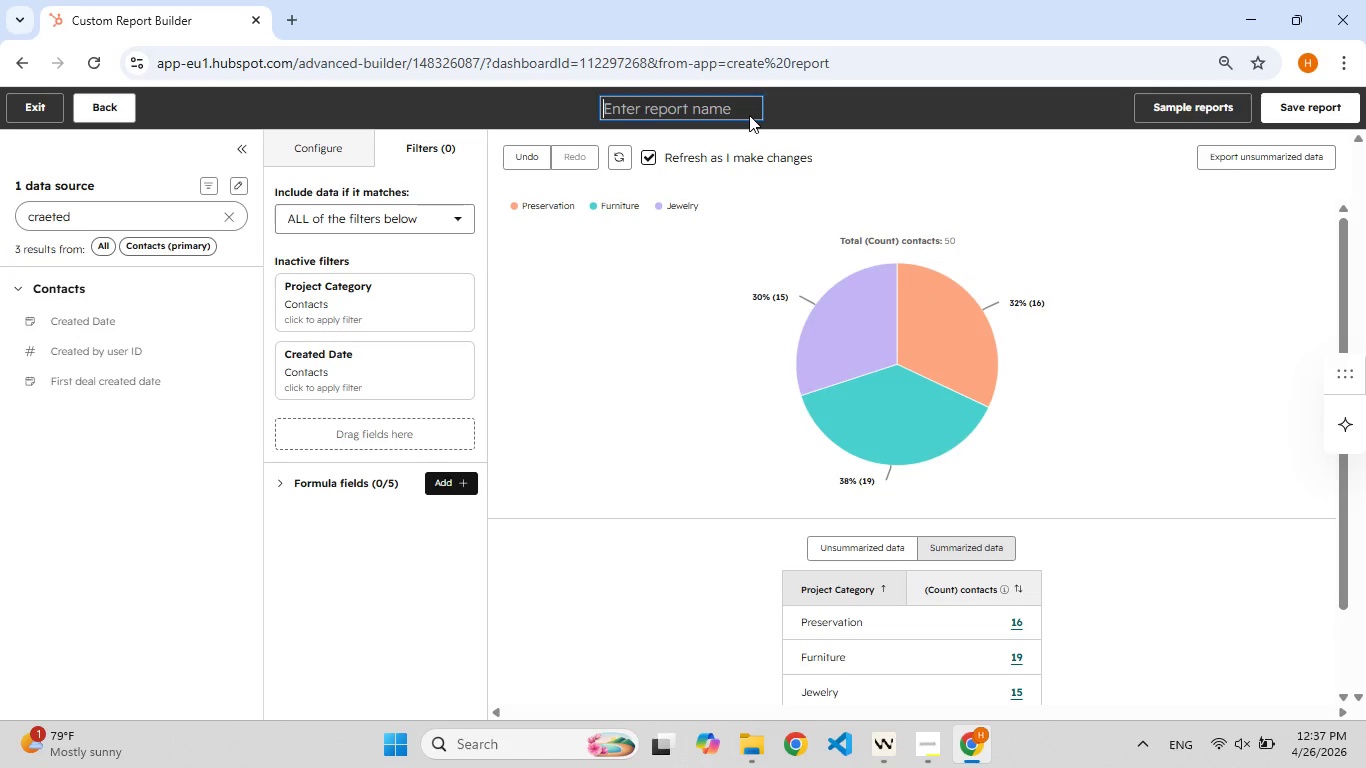 
type(Distribution)
 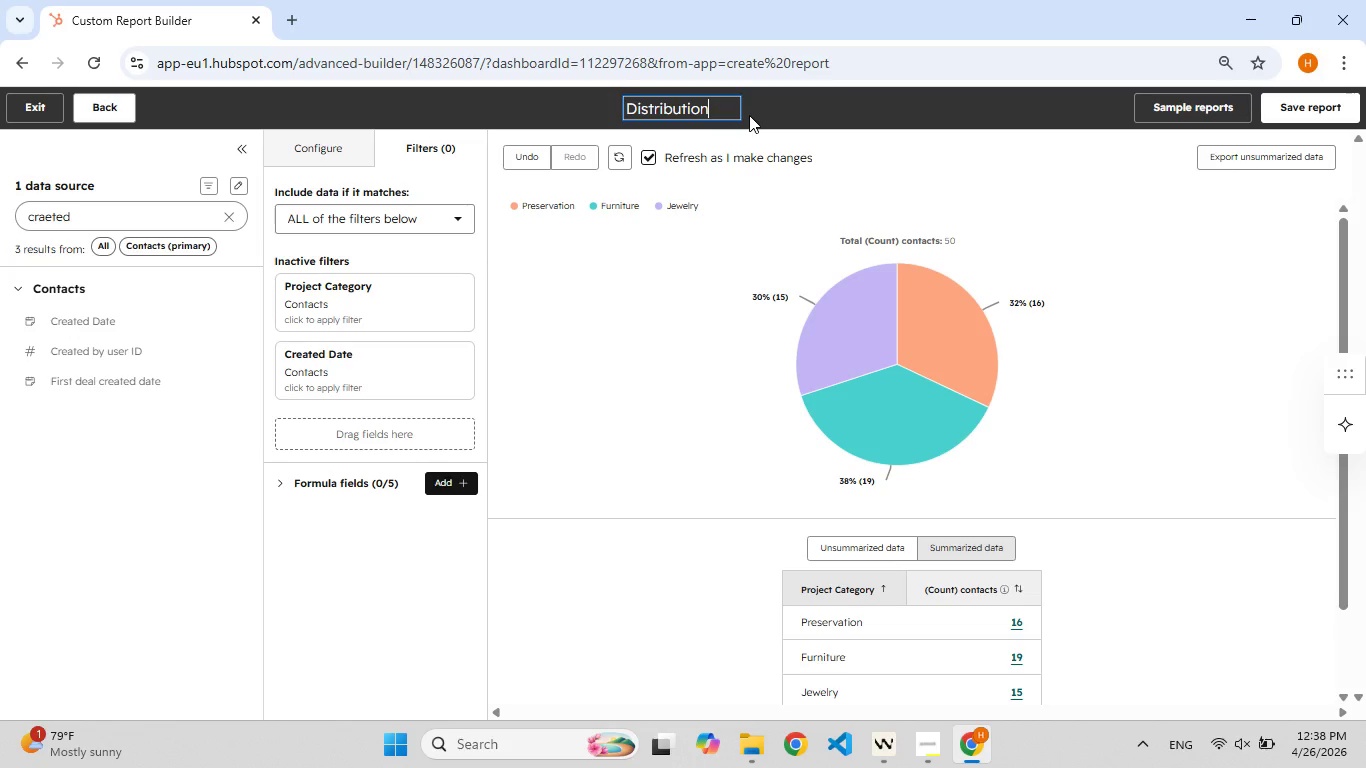 
type( of project catag[F8]ory)
 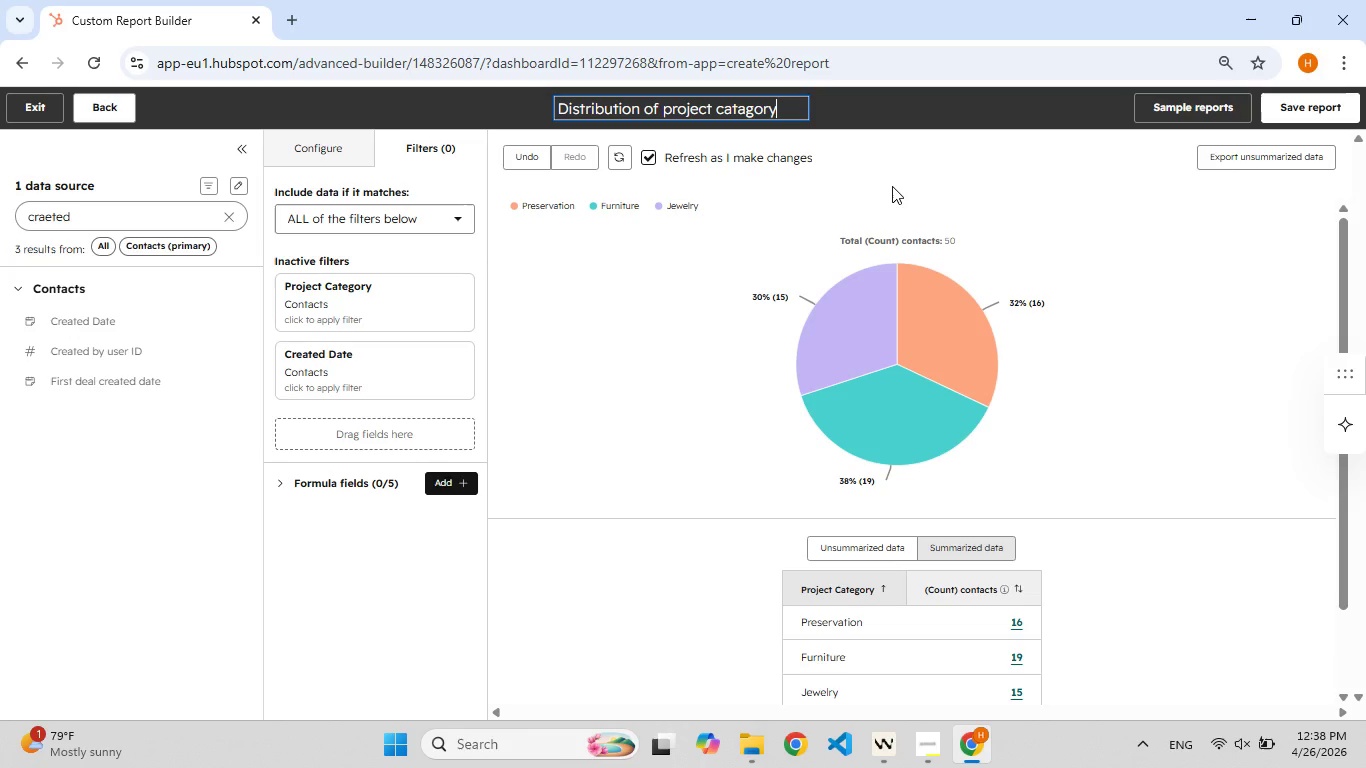 
wait(12.38)
 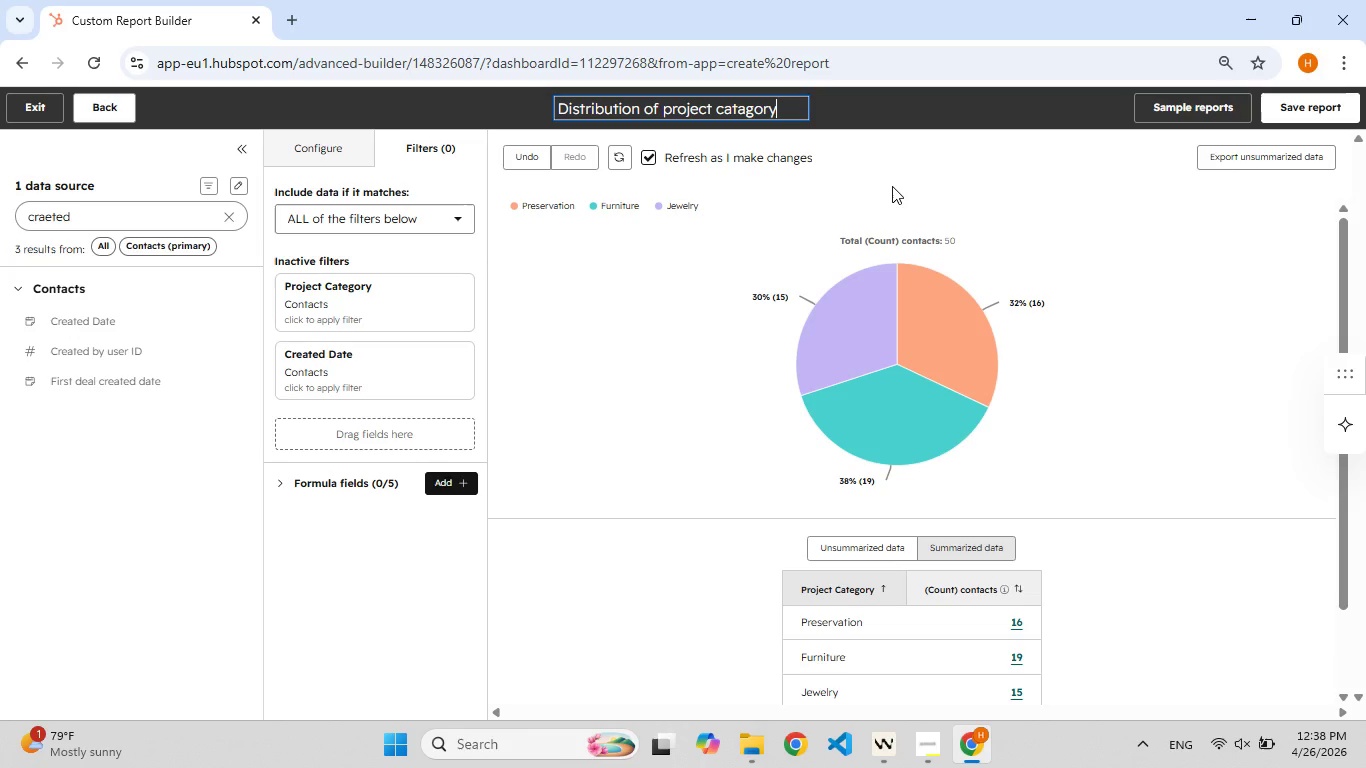 
left_click([1325, 106])
 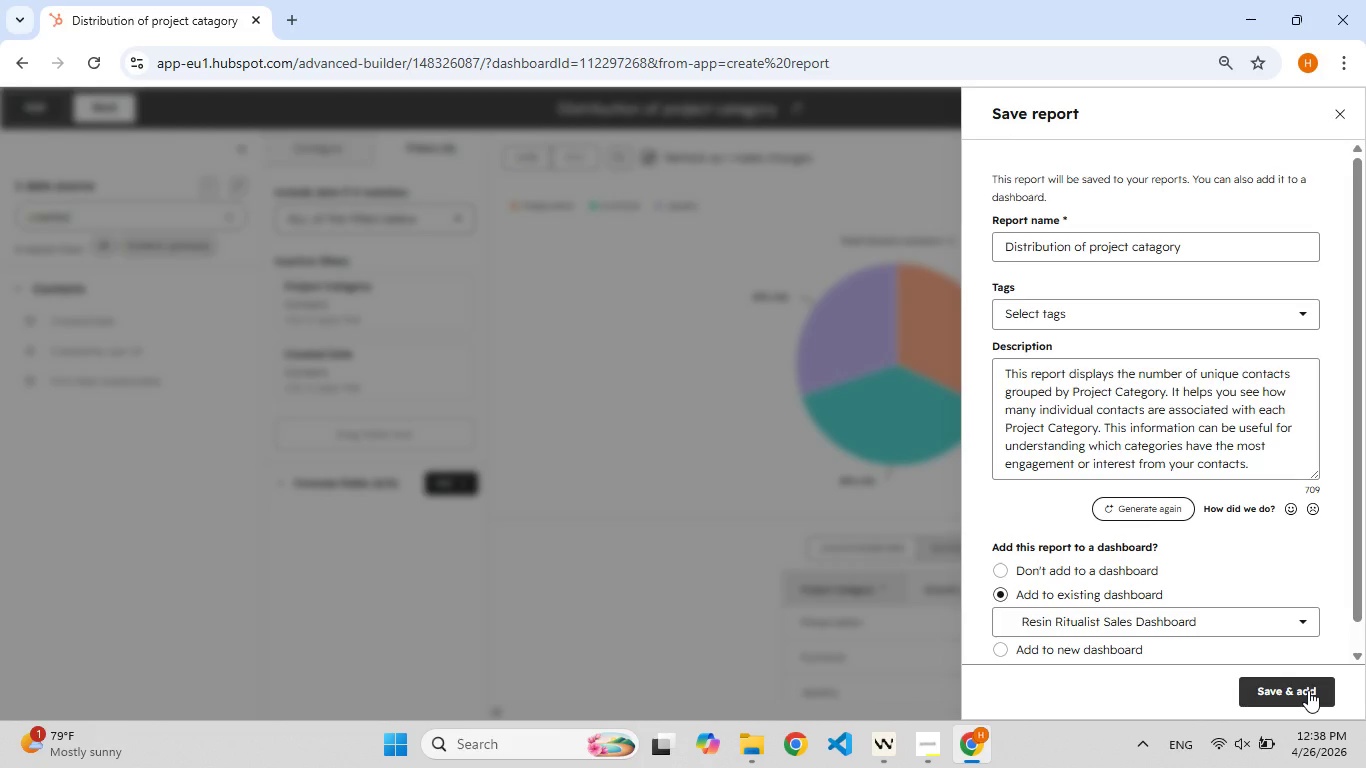 
wait(18.48)
 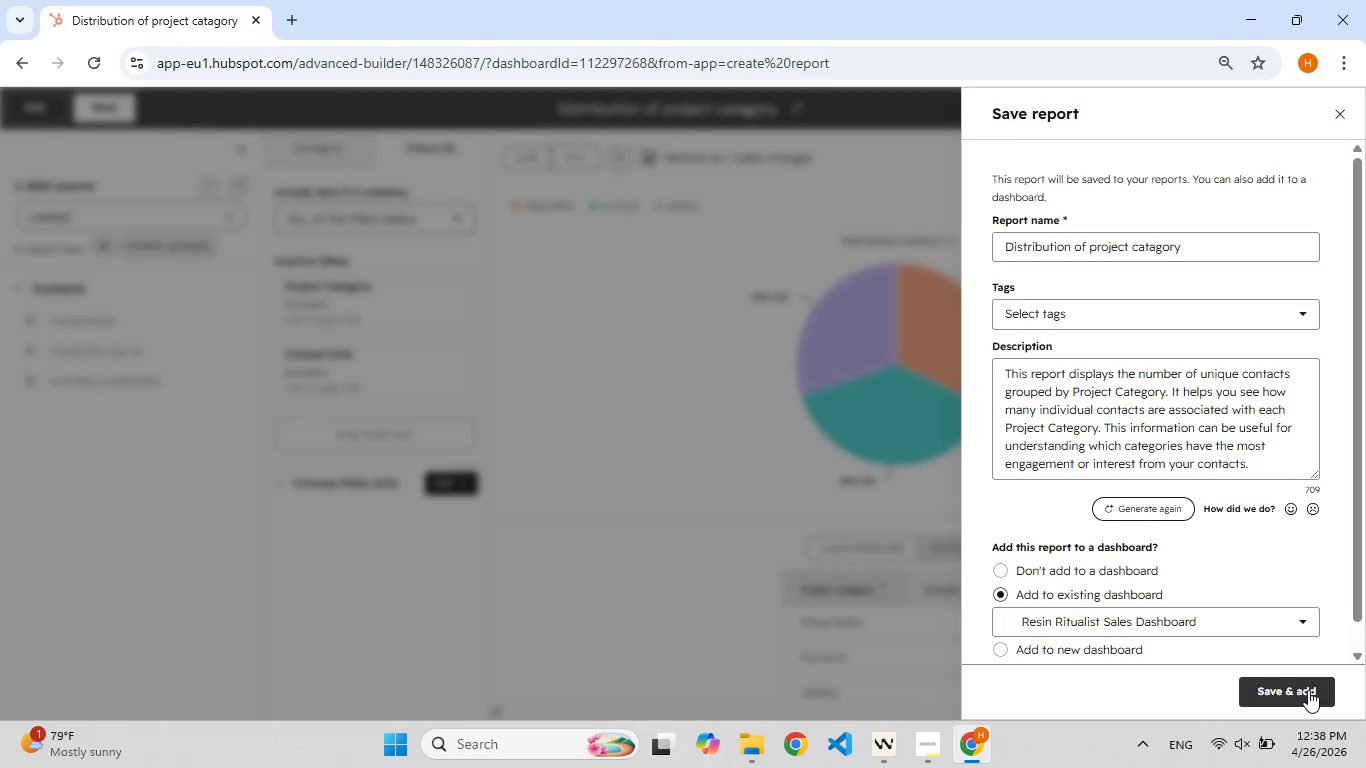 
left_click([1294, 692])
 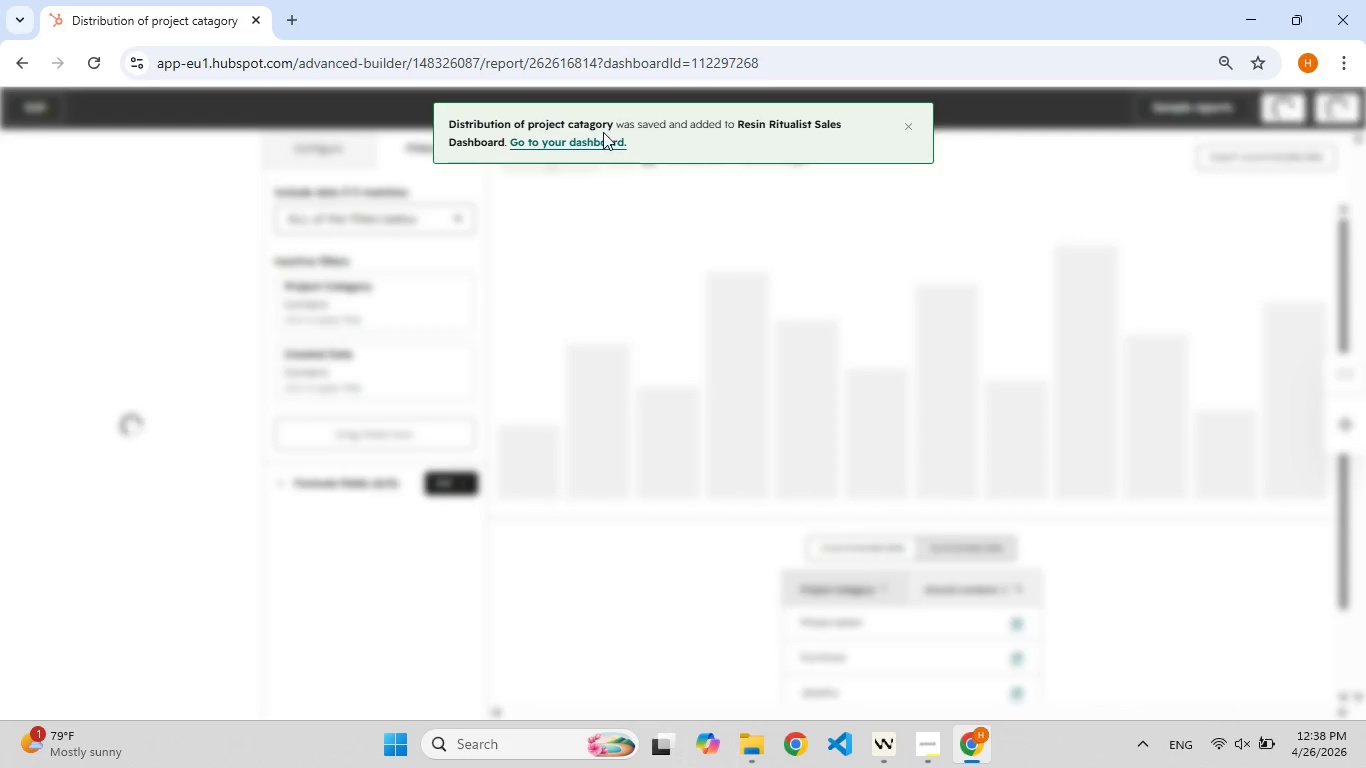 
left_click([602, 149])
 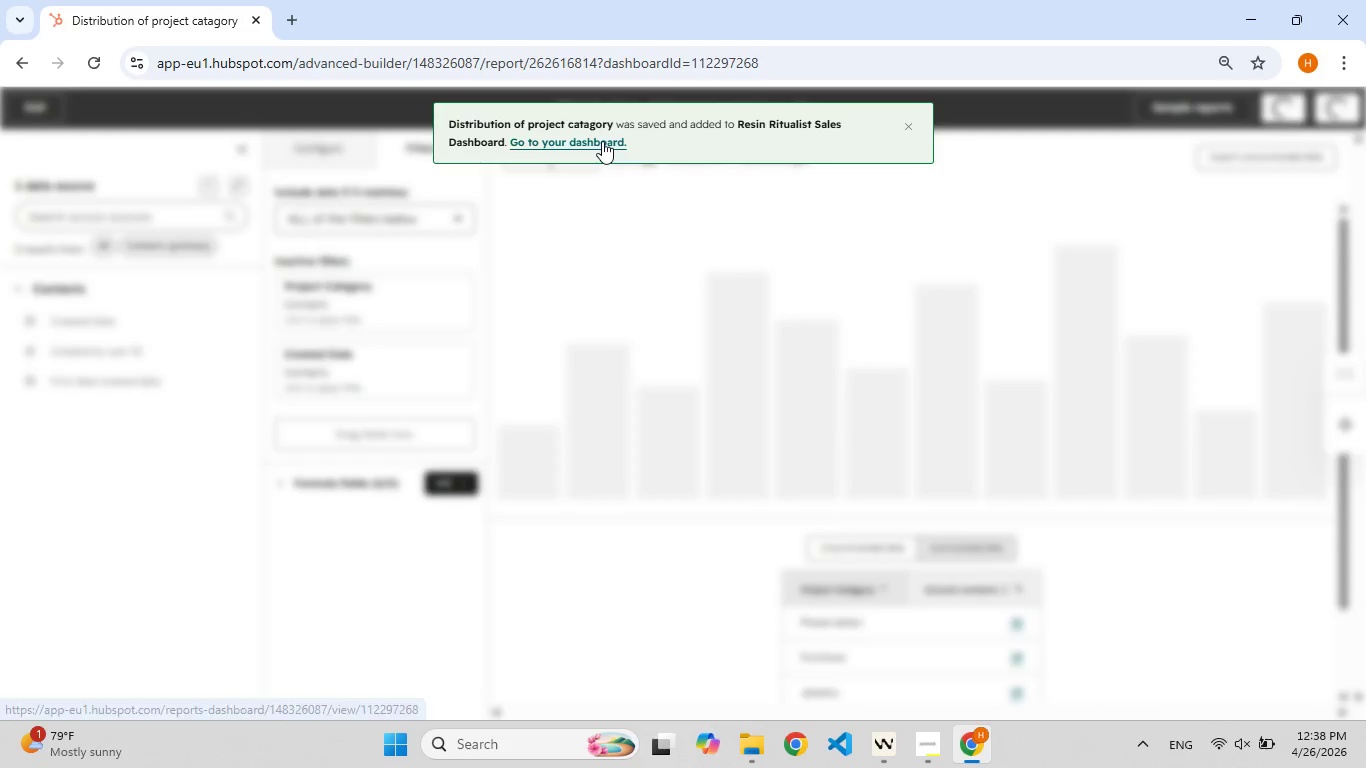 
double_click([602, 141])
 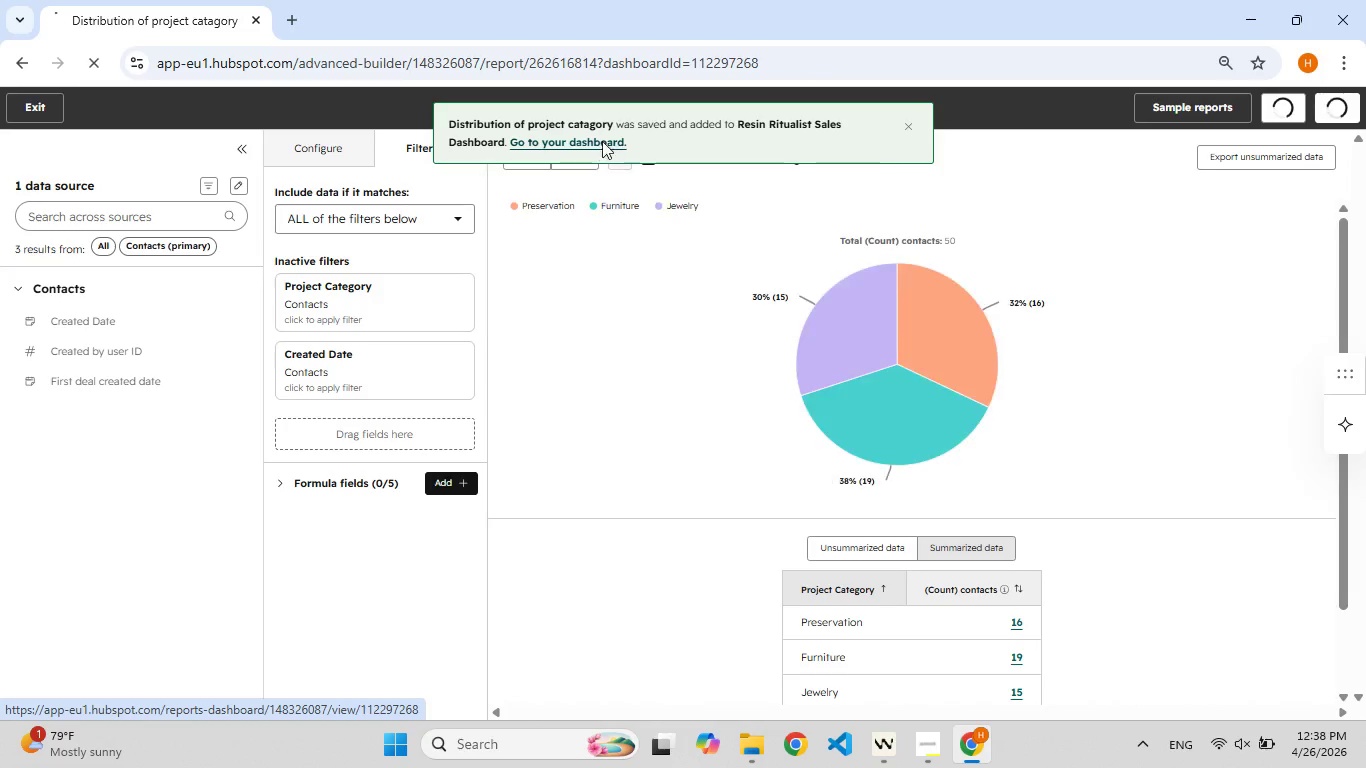 
triple_click([602, 141])
 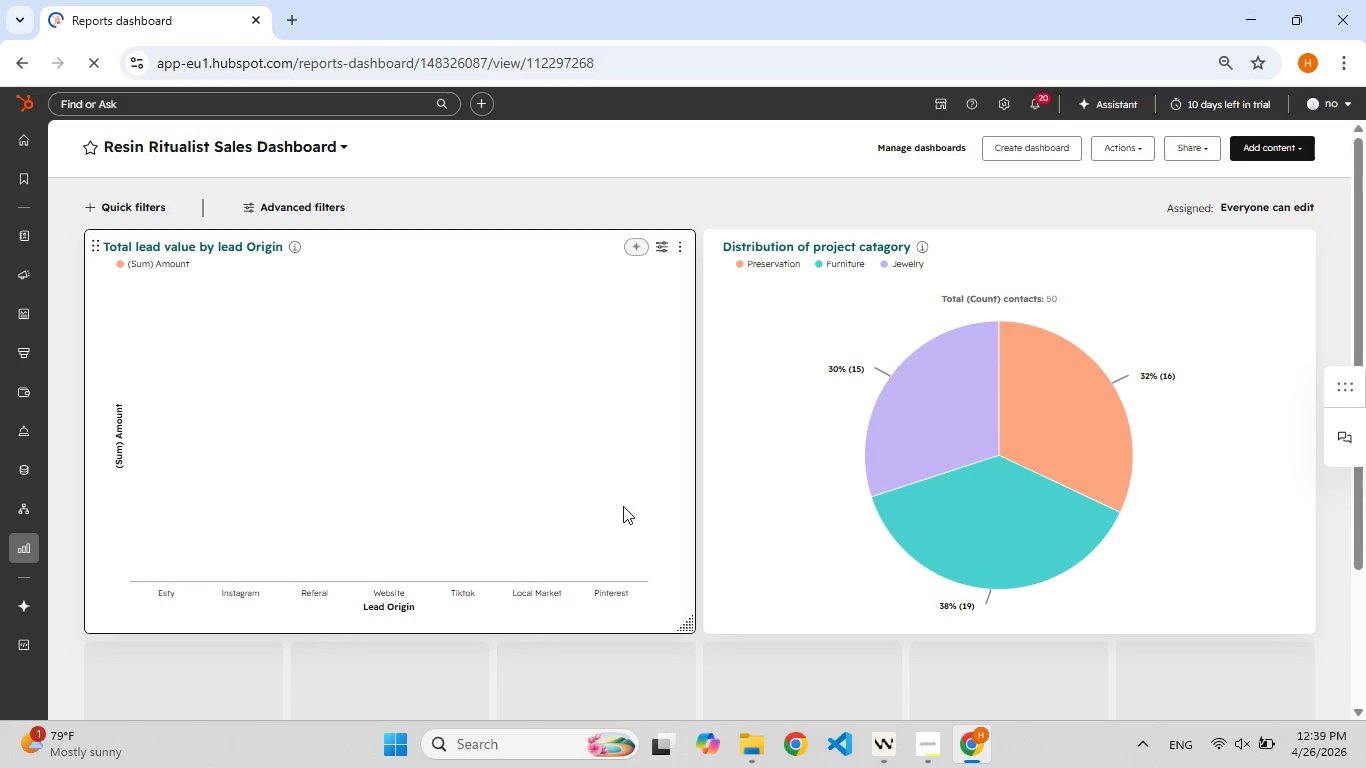 
wait(21.67)
 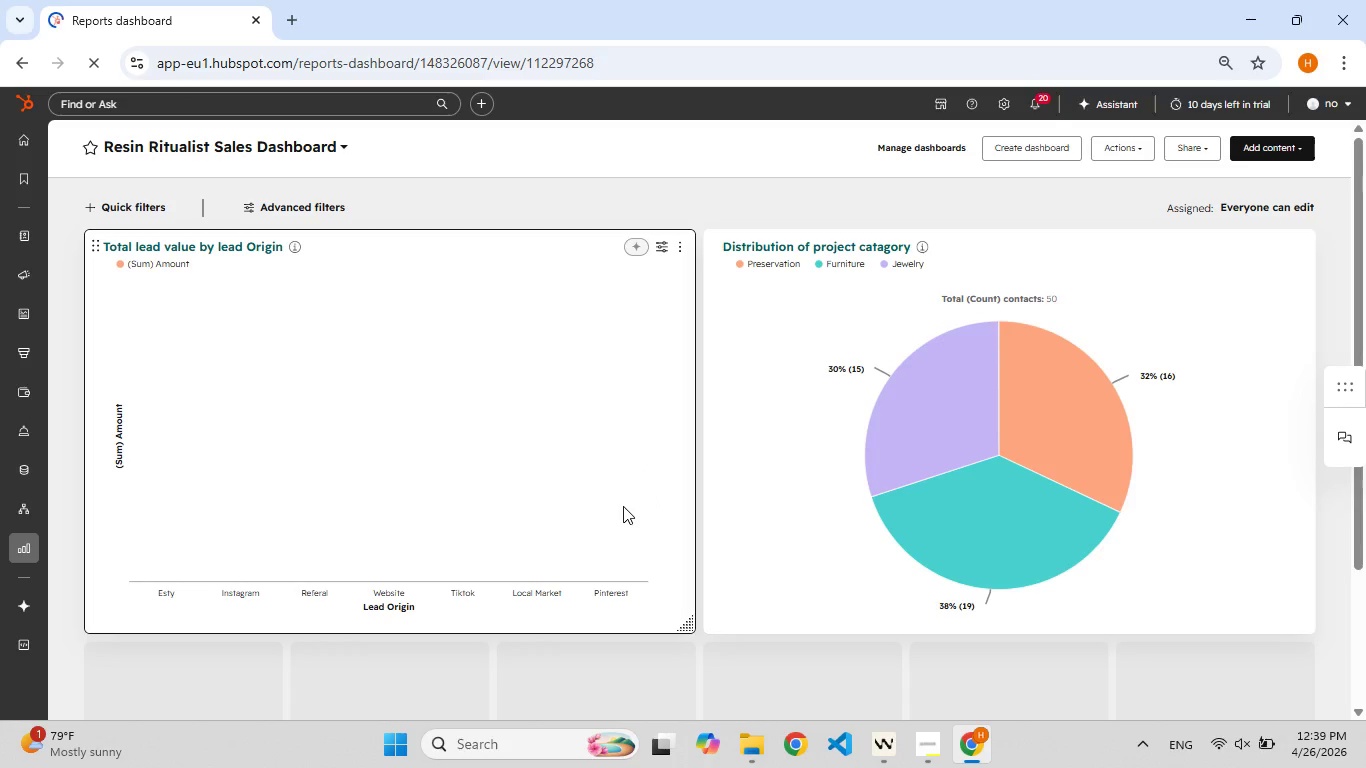 
left_click([507, 446])
 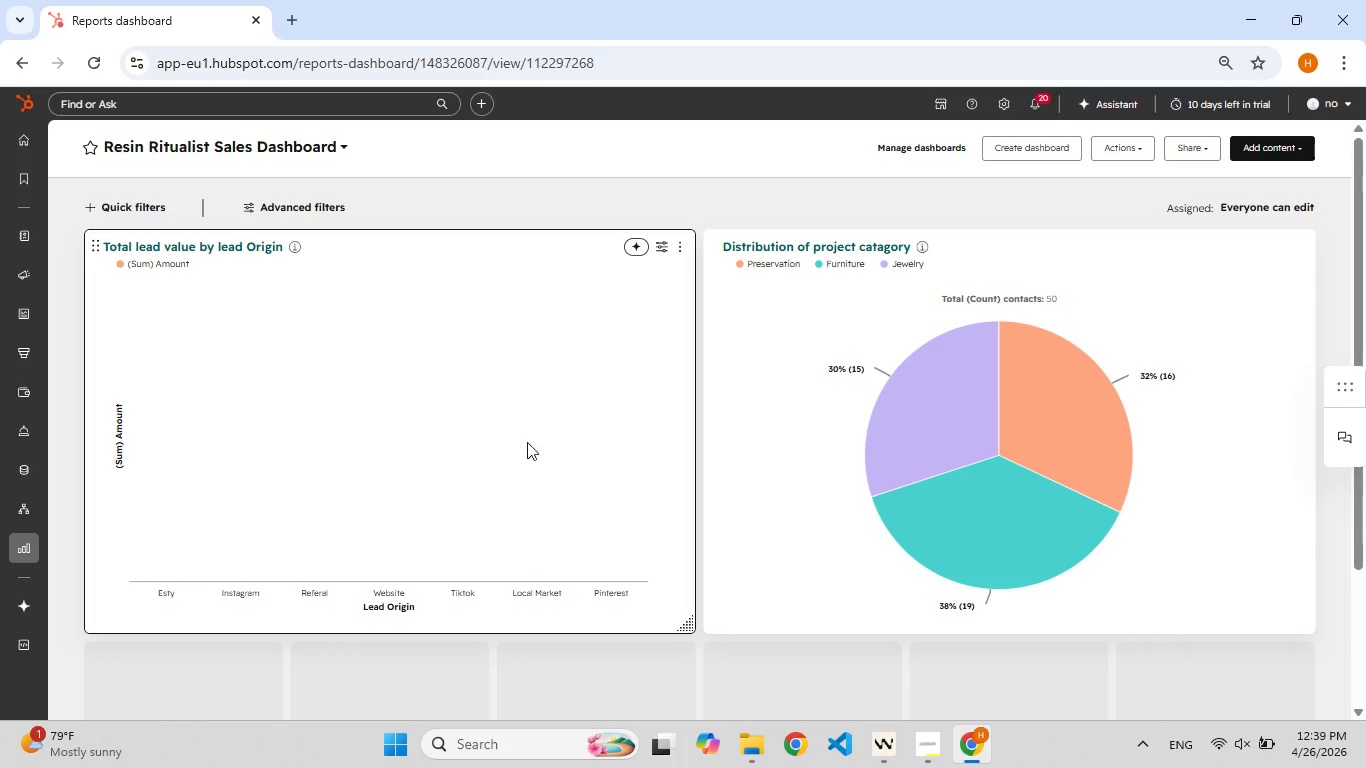 
left_click([456, 356])
 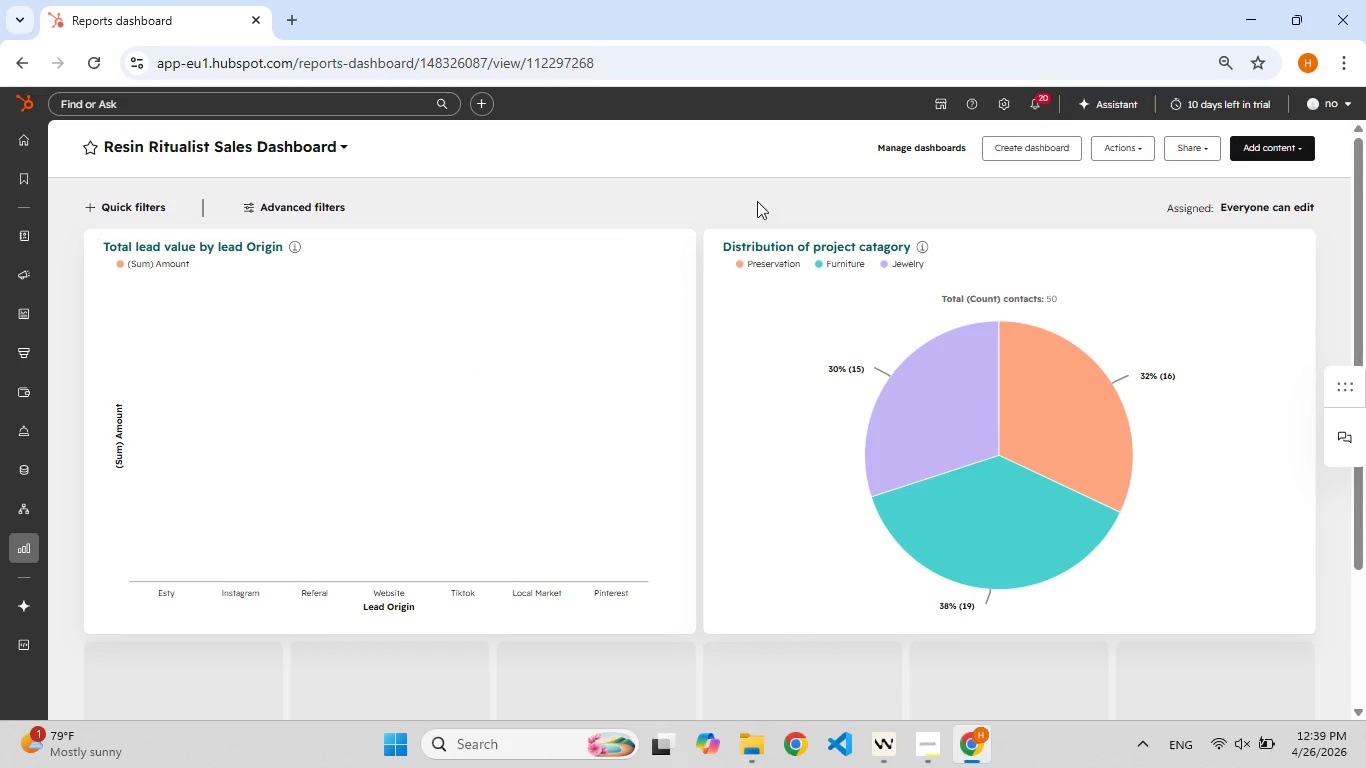 
left_click([662, 244])
 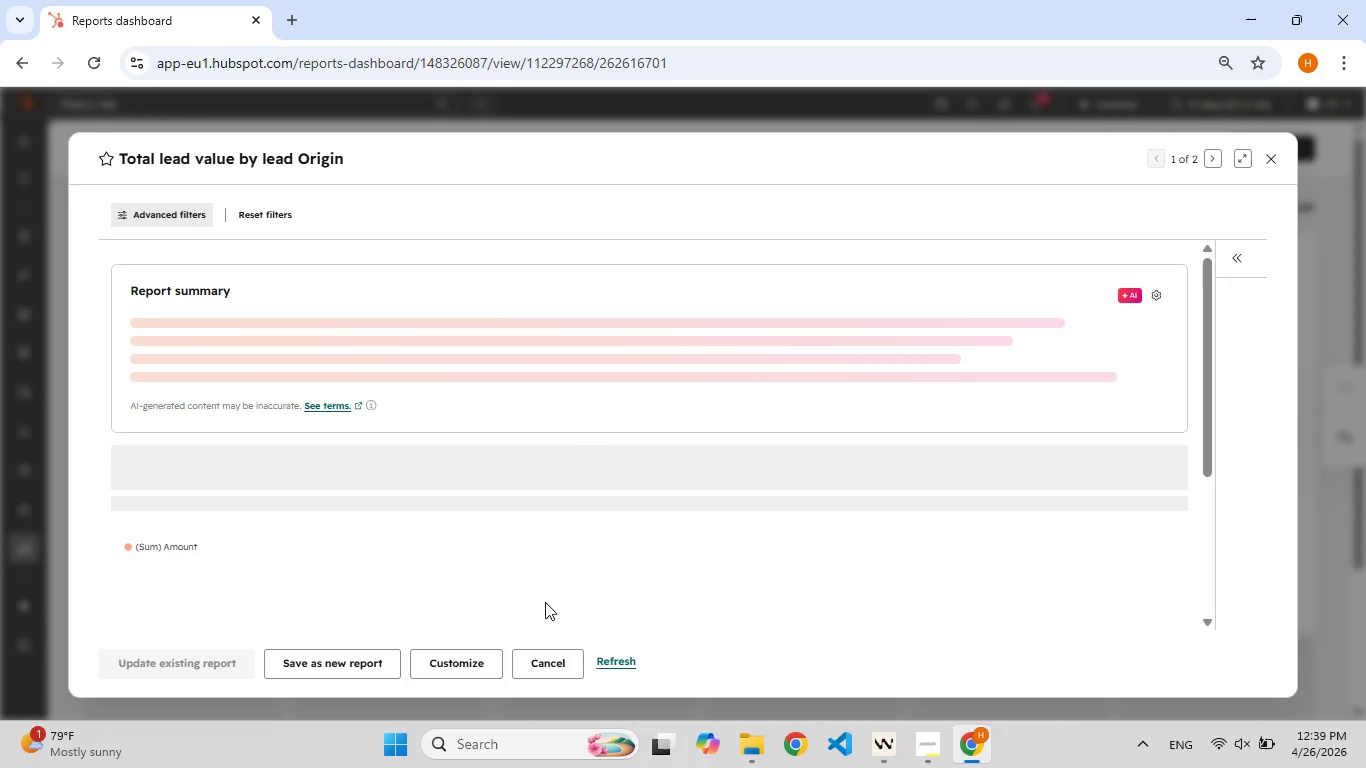 
left_click([463, 663])
 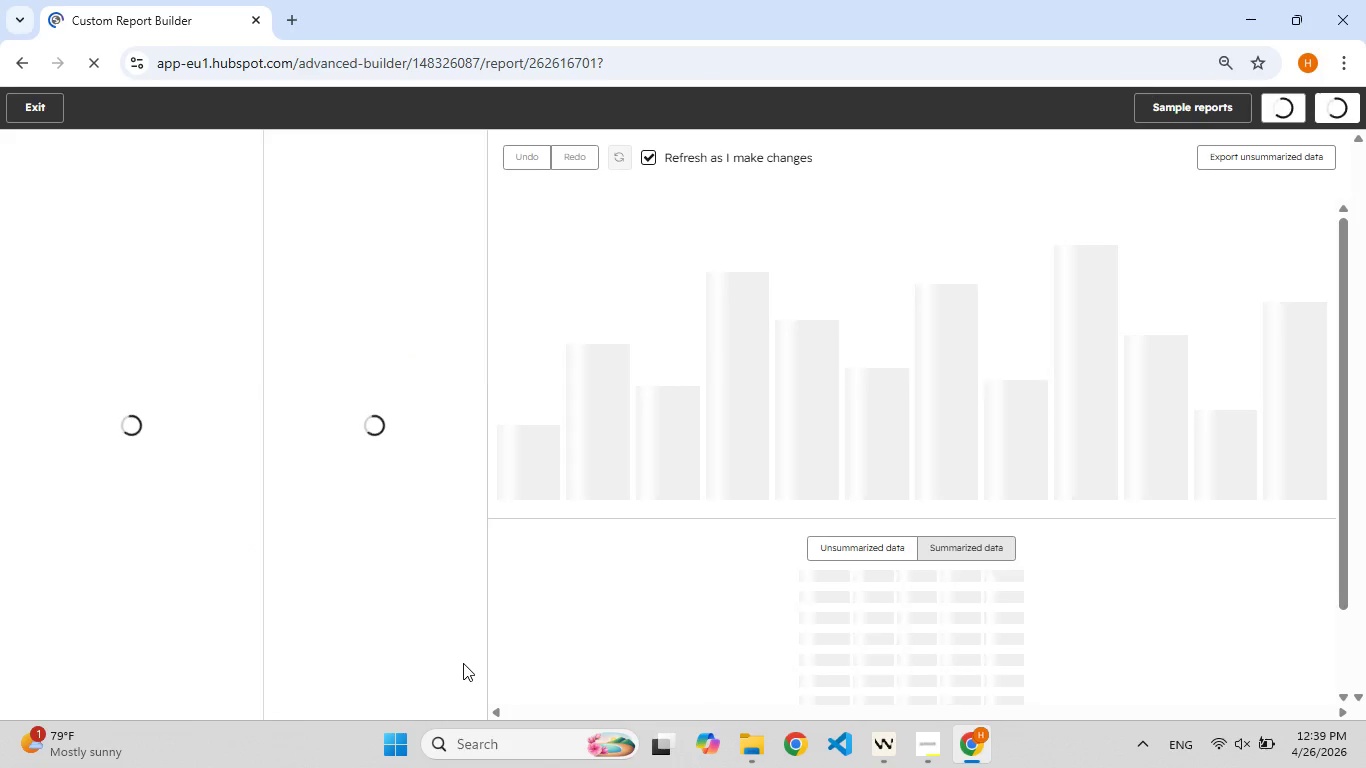 
wait(8.36)
 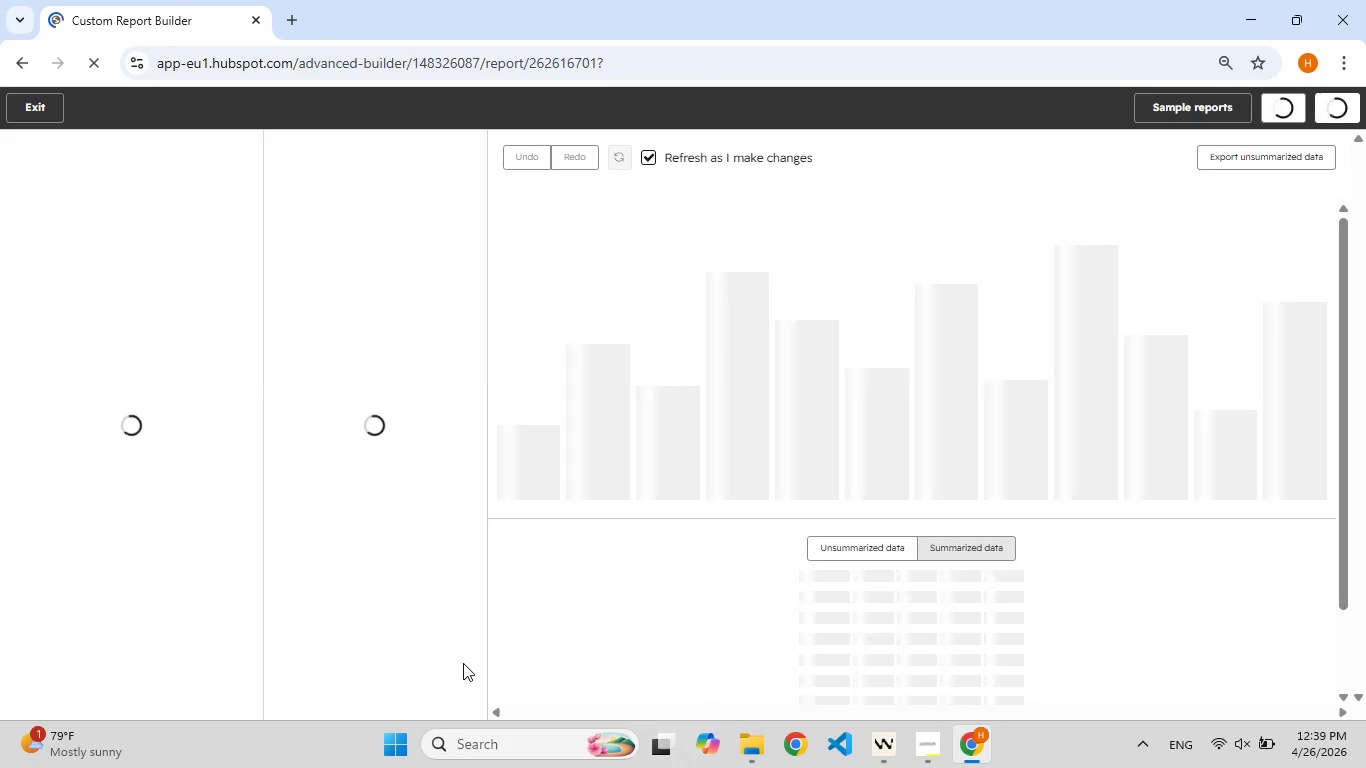 
left_click([197, 206])
 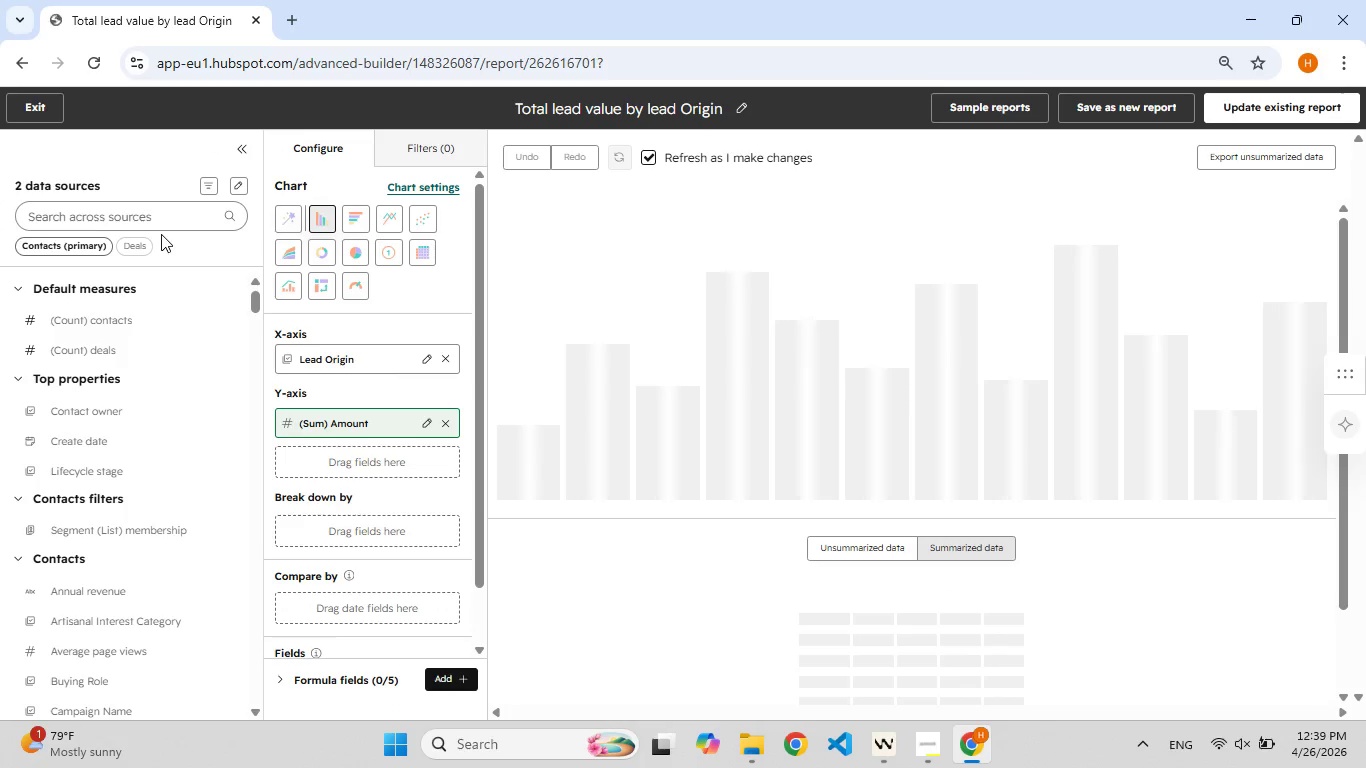 
left_click([161, 234])
 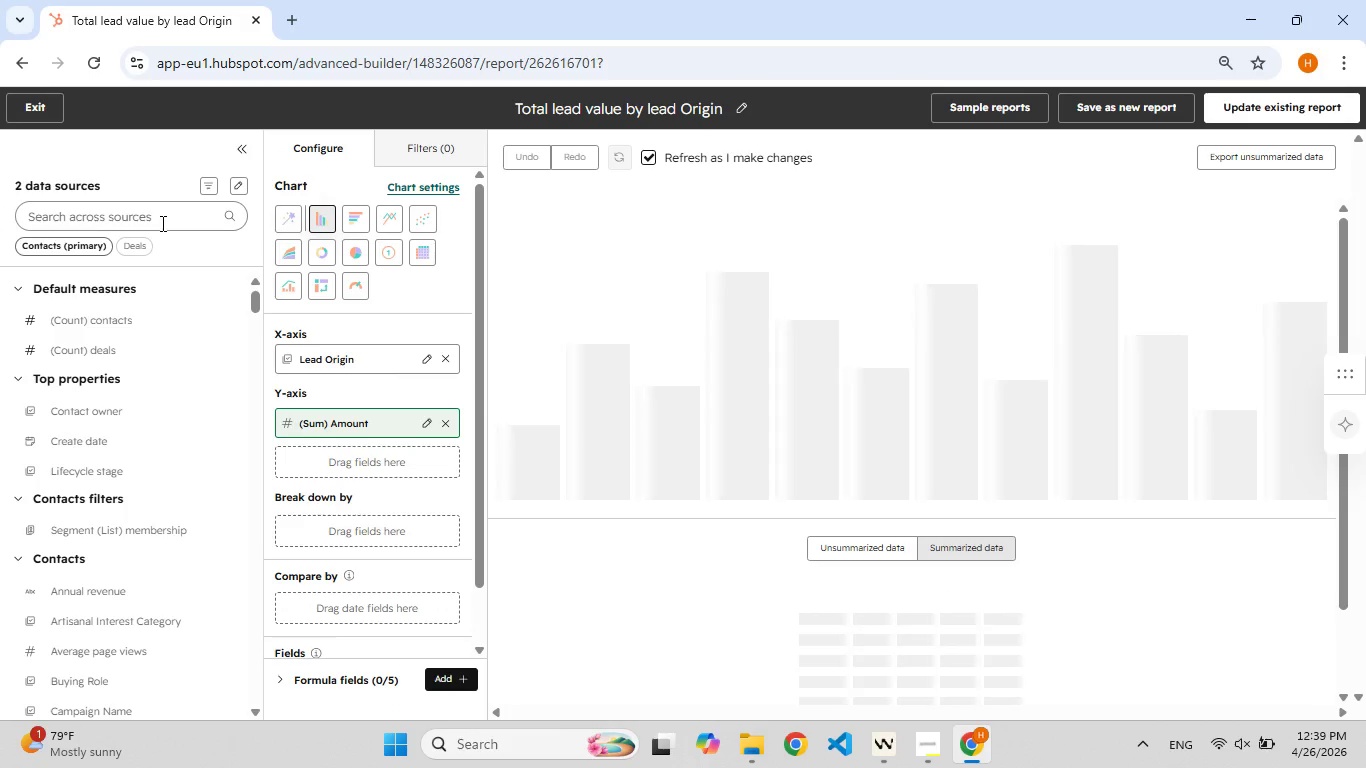 
left_click([161, 223])
 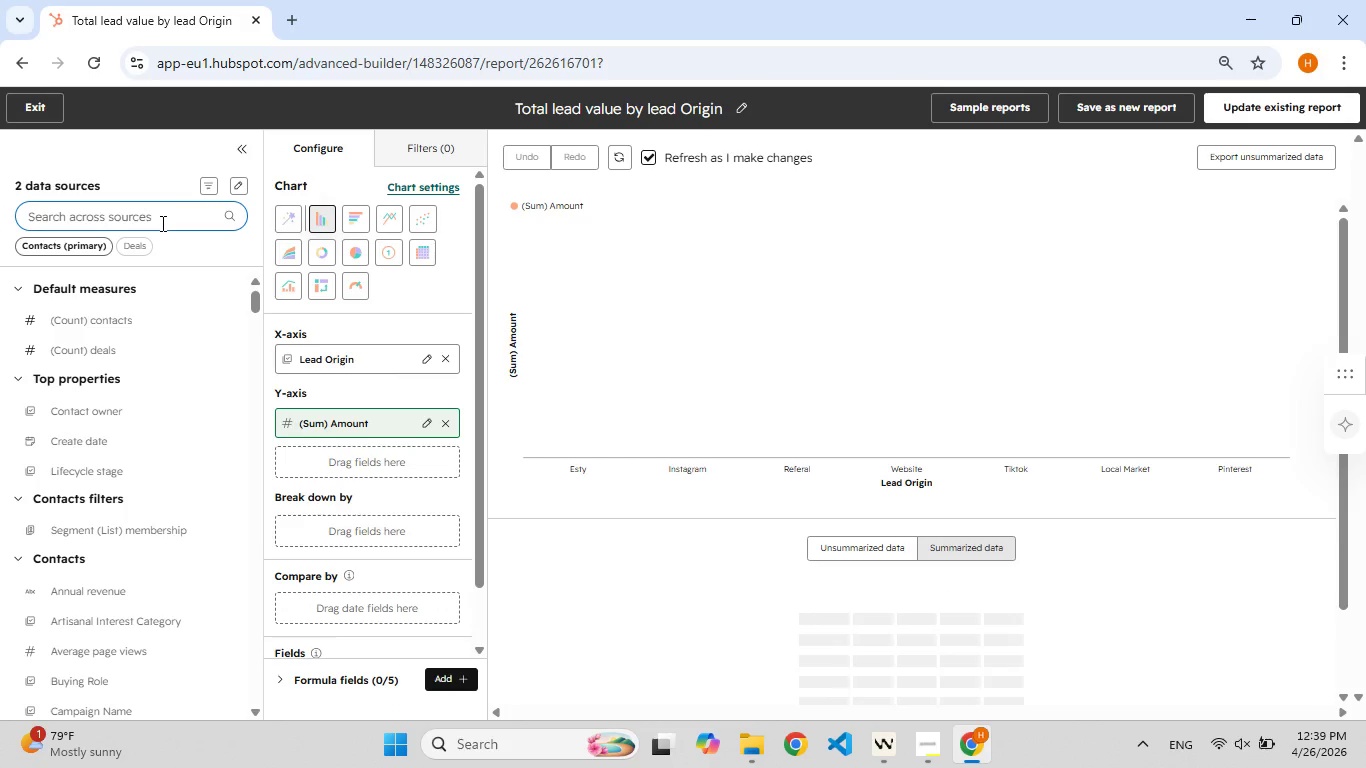 
type(cont)
 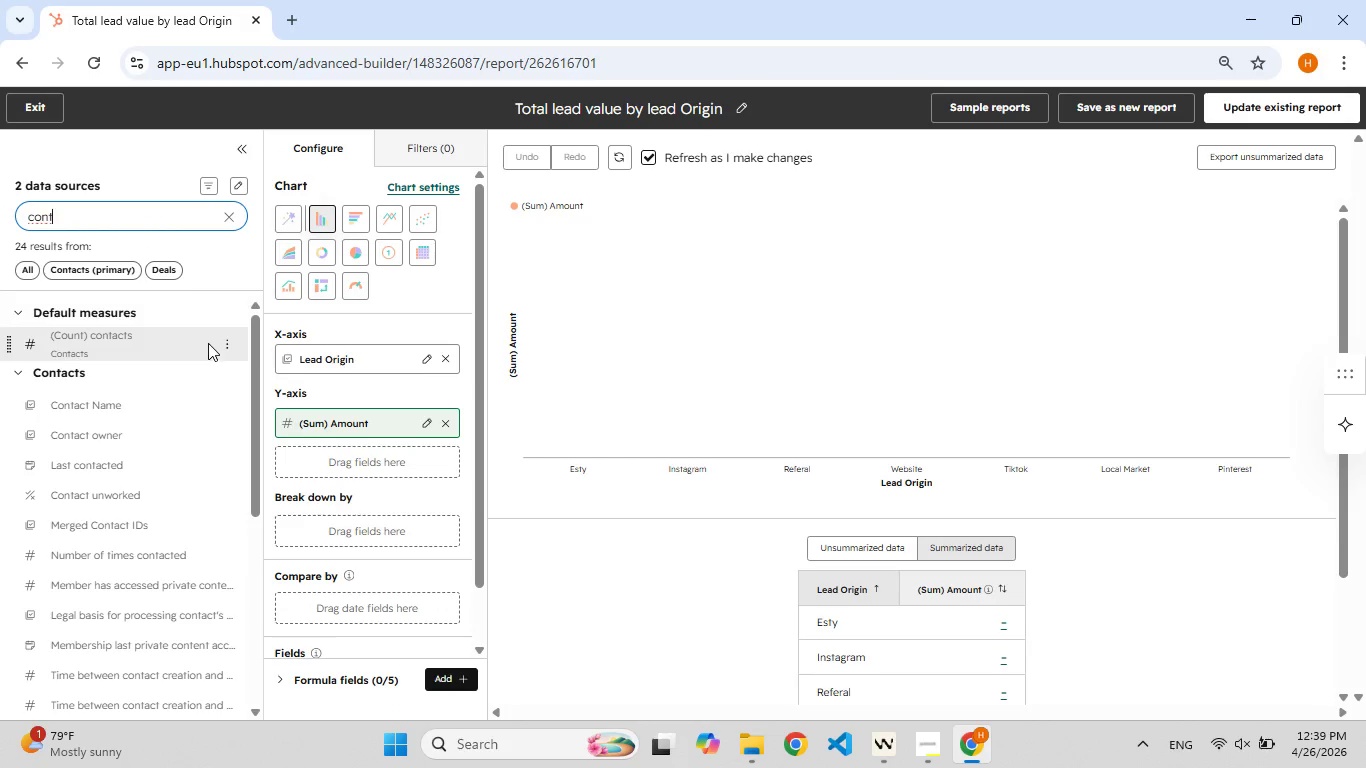 
left_click([230, 339])
 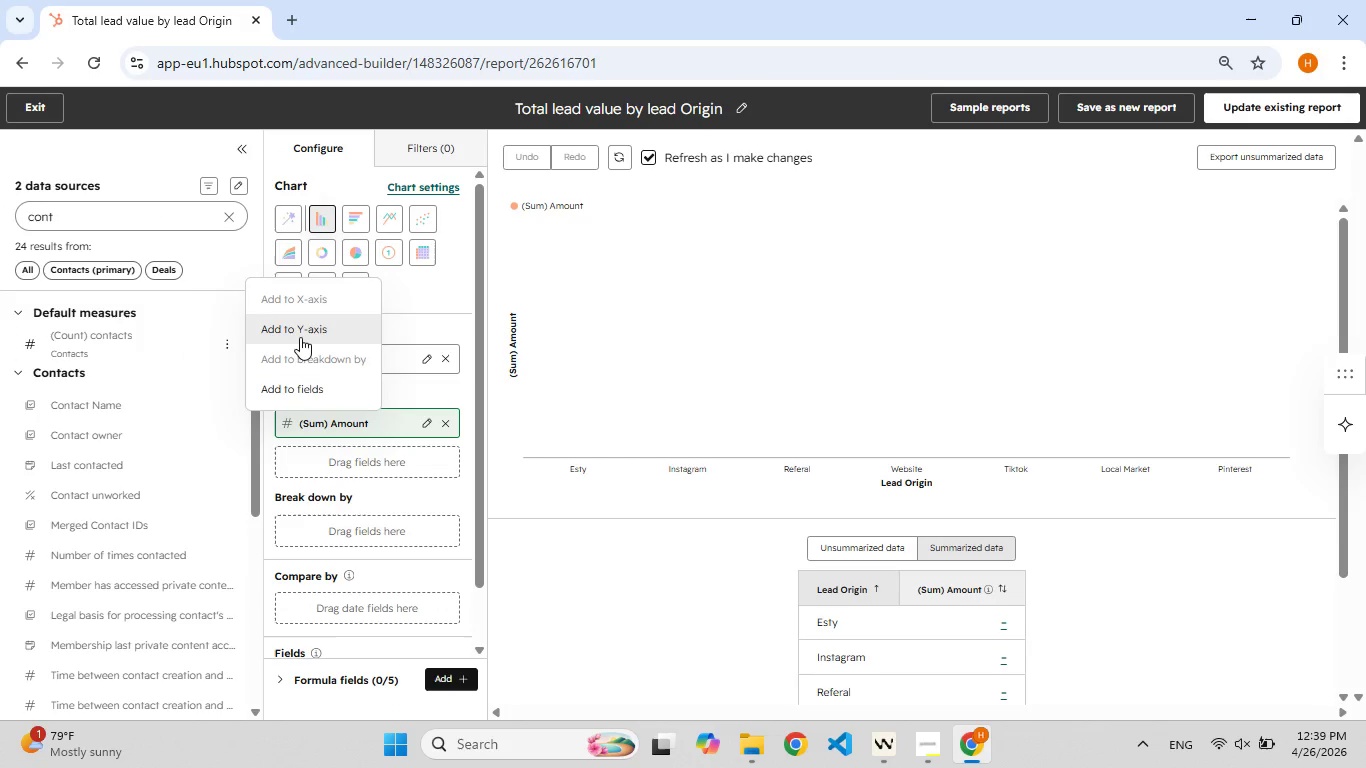 
left_click([302, 337])
 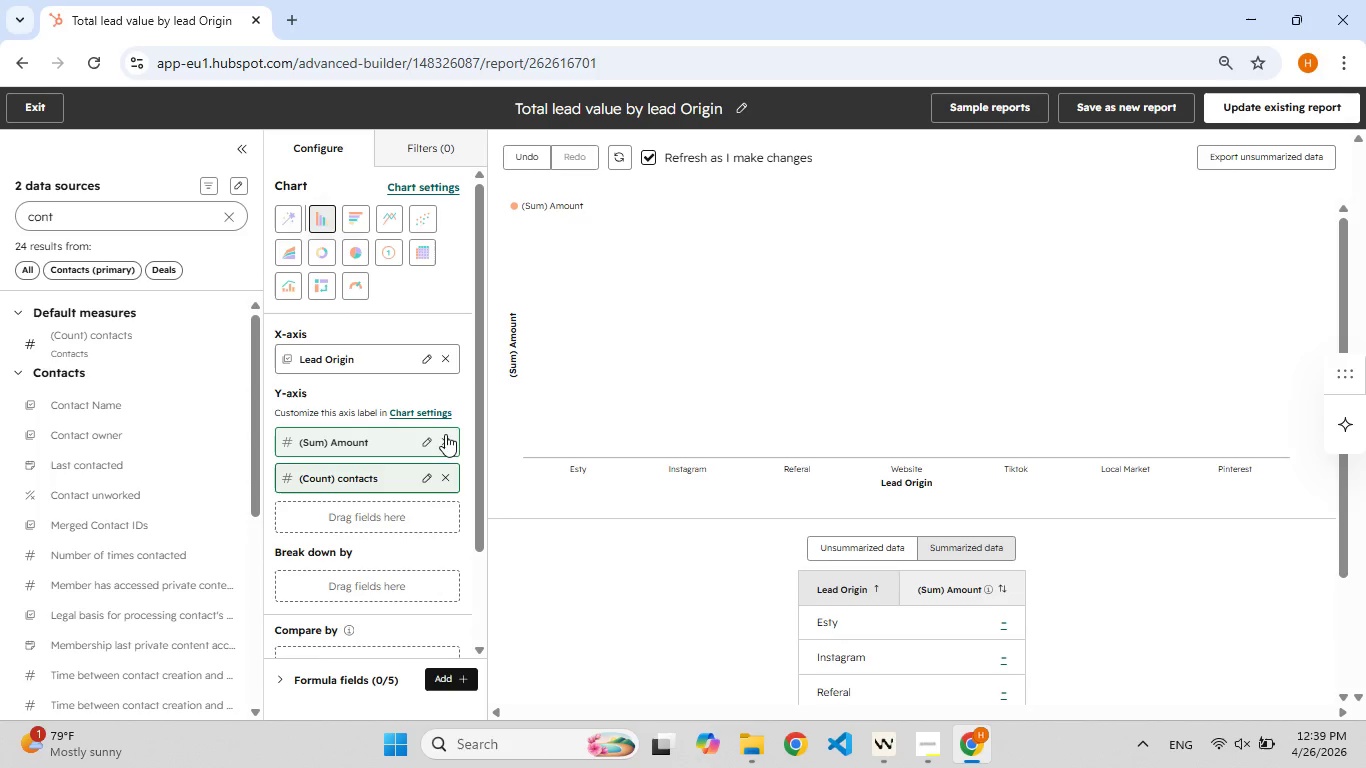 
left_click([446, 436])
 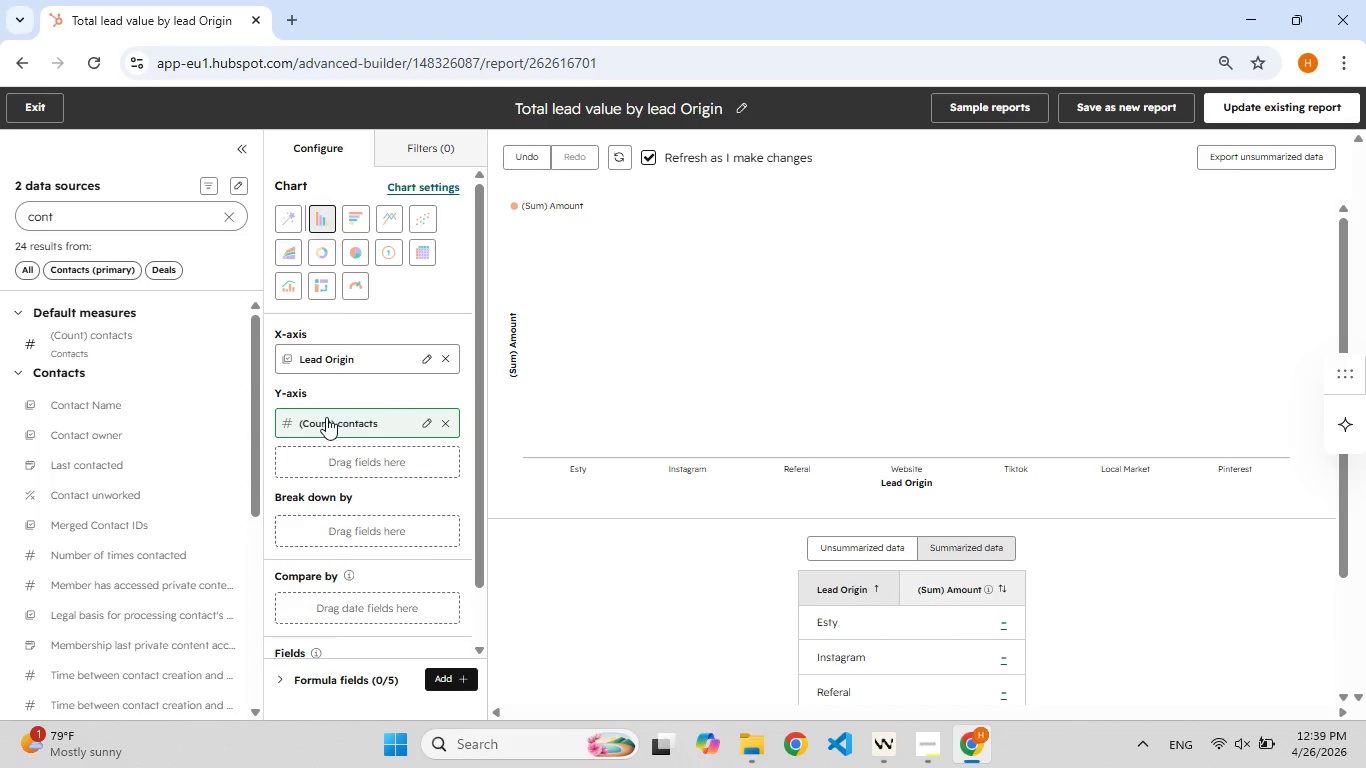 
left_click([326, 417])
 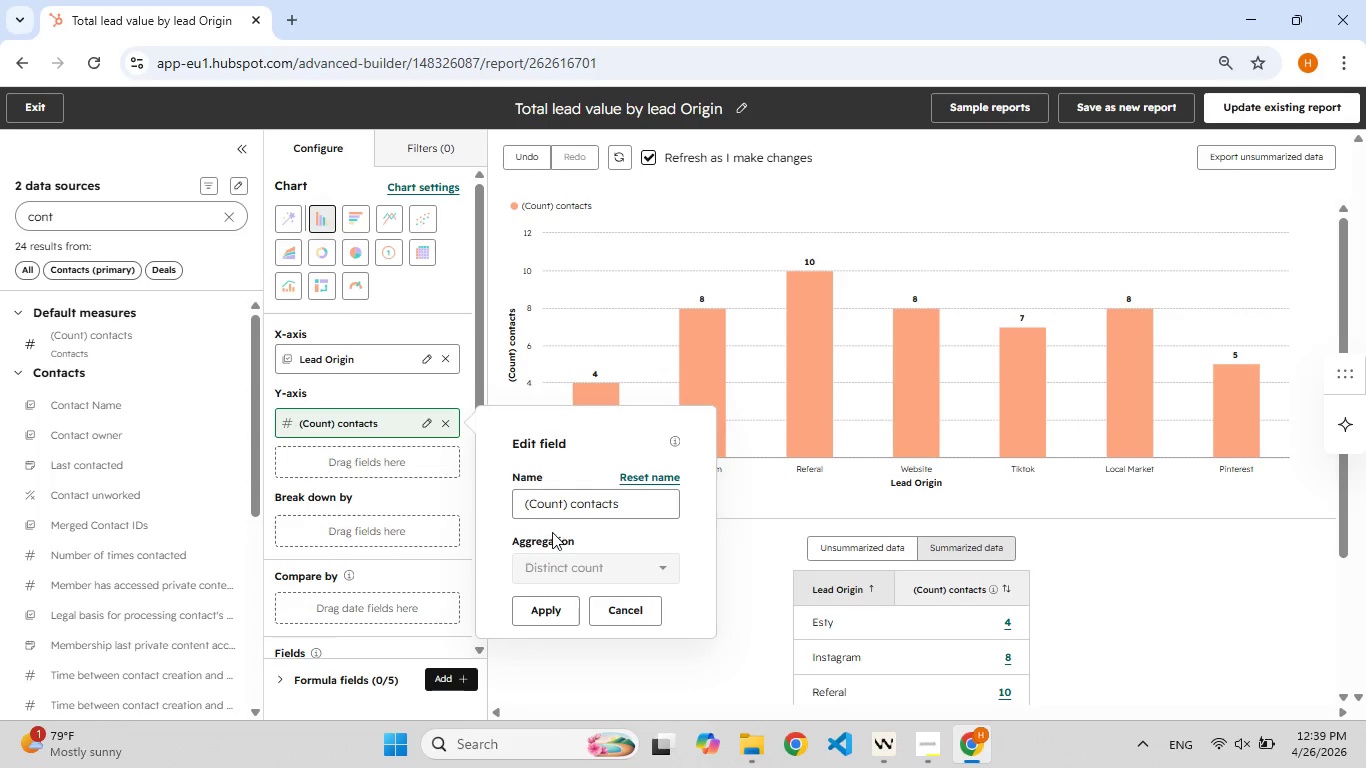 
left_click([566, 572])
 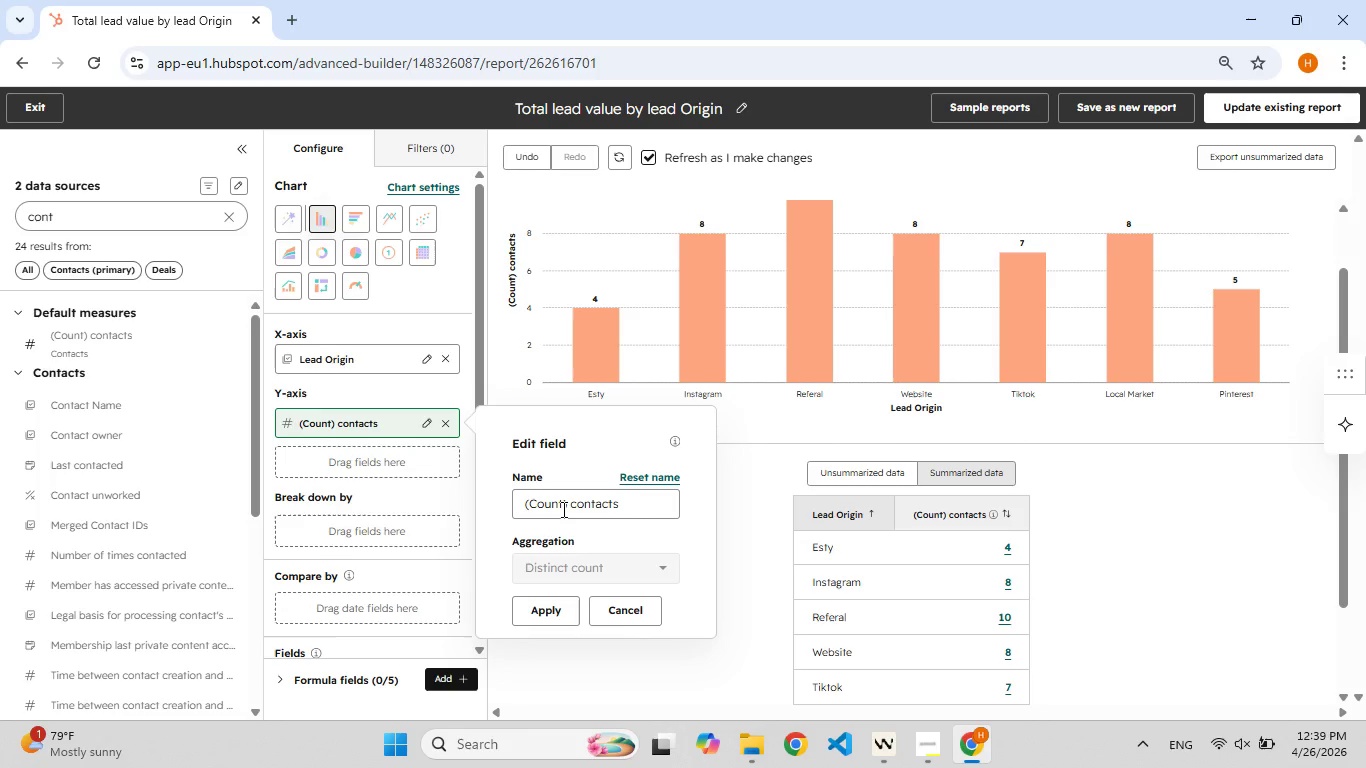 
left_click([562, 509])
 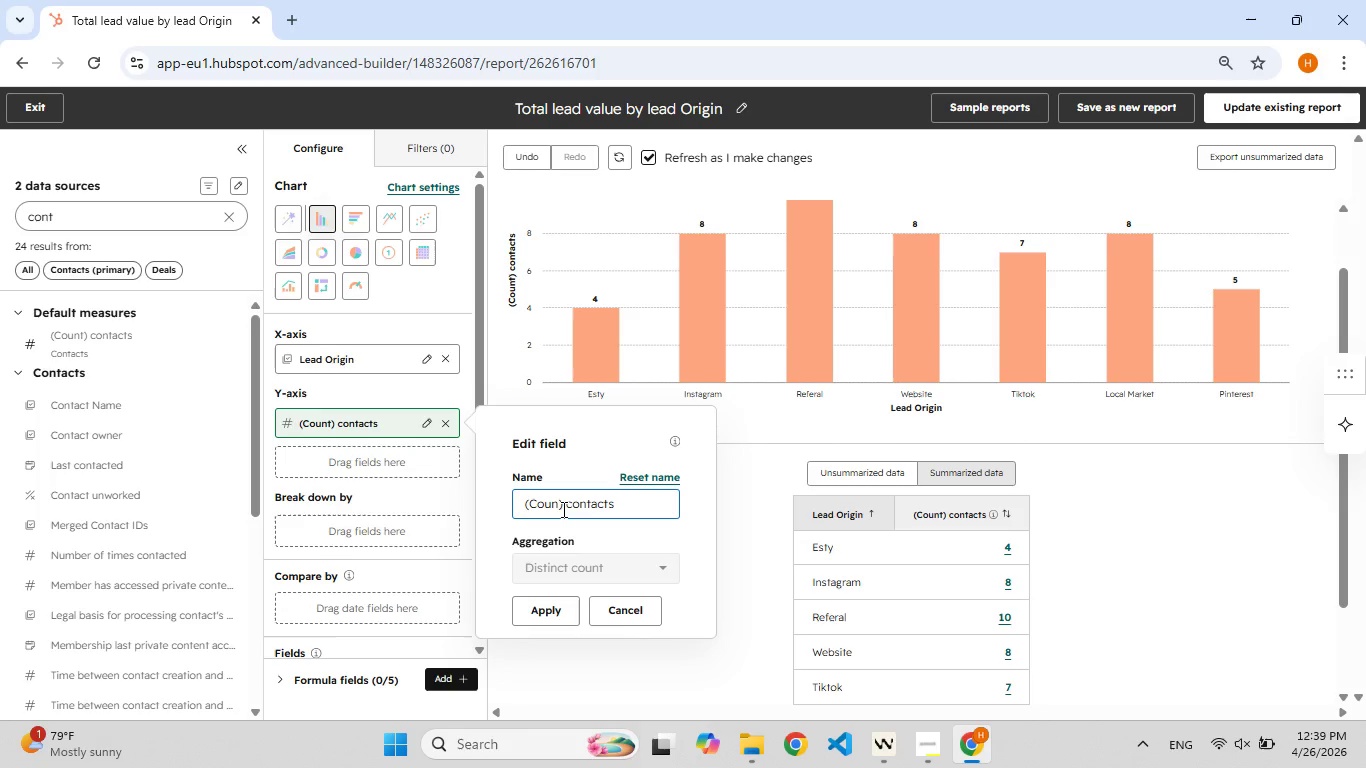 
key(Backspace)
type([F9][F9])
key(Backspace)
key(Backspace)
type([F9])
key(Backspace)
type([F9][F9])
key(Backspace)
type(sum)
 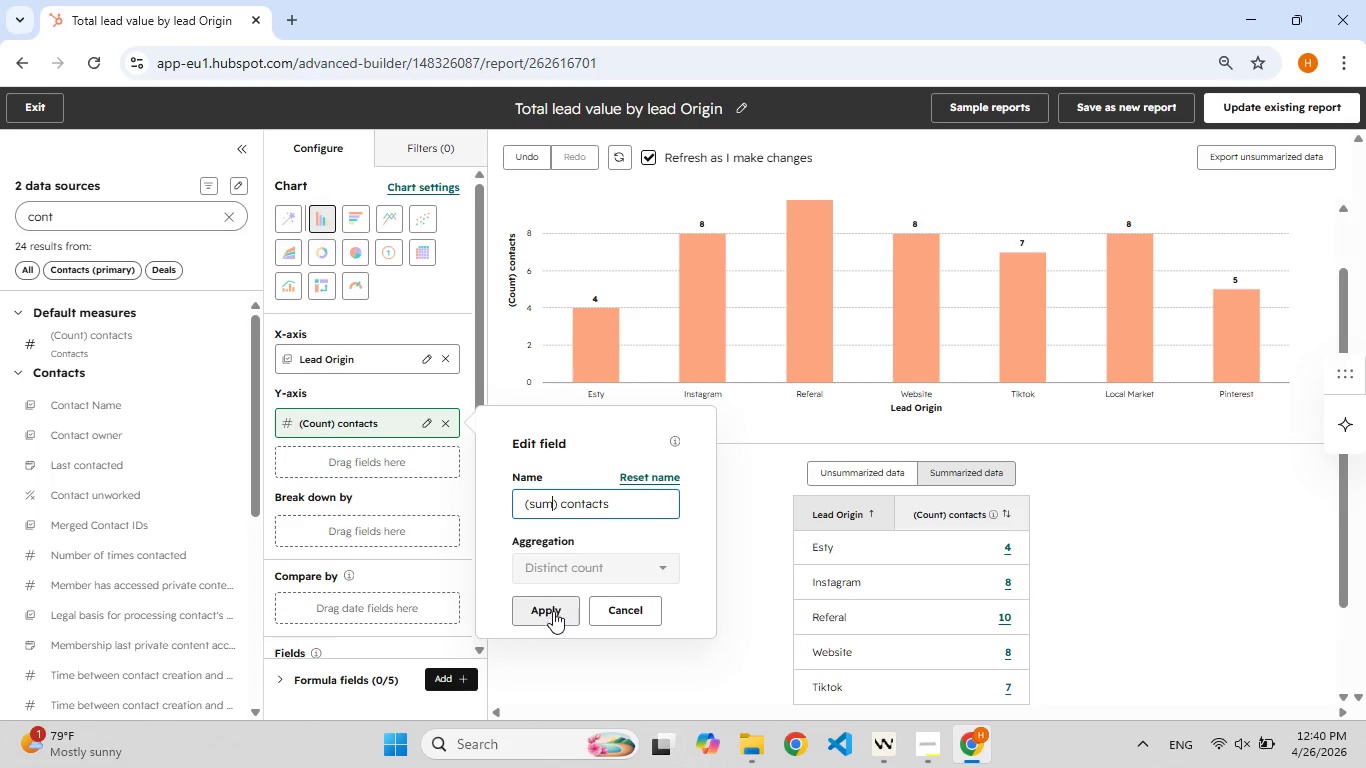 
left_click([553, 611])
 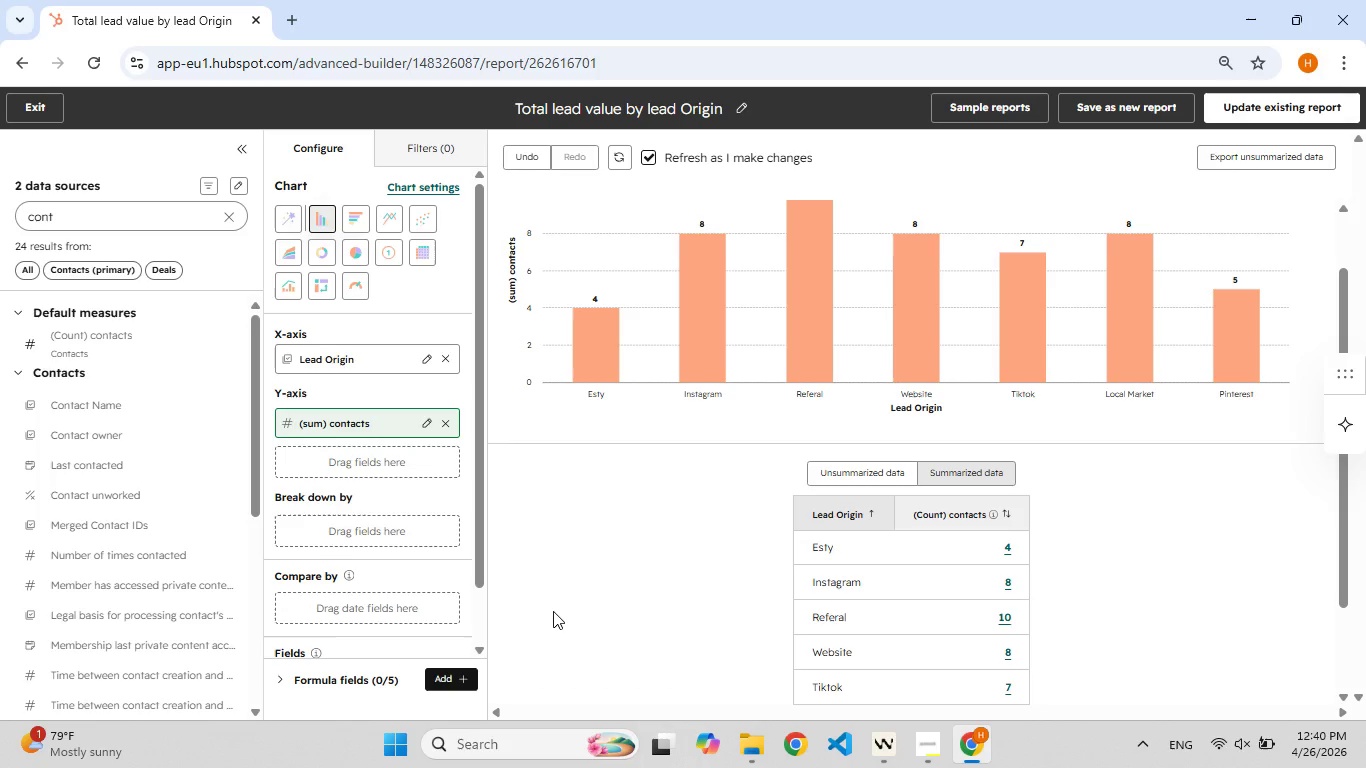 
mouse_move([824, 500])
 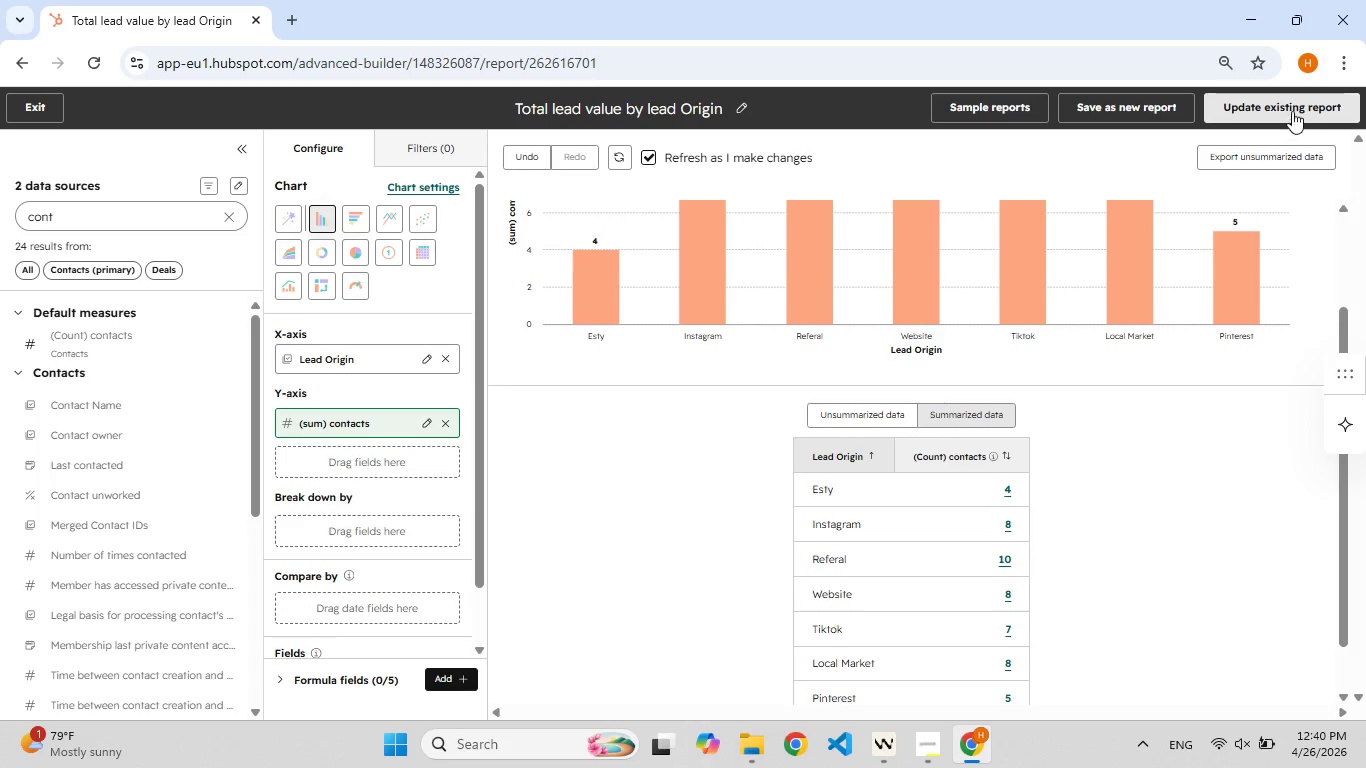 
left_click([1292, 111])
 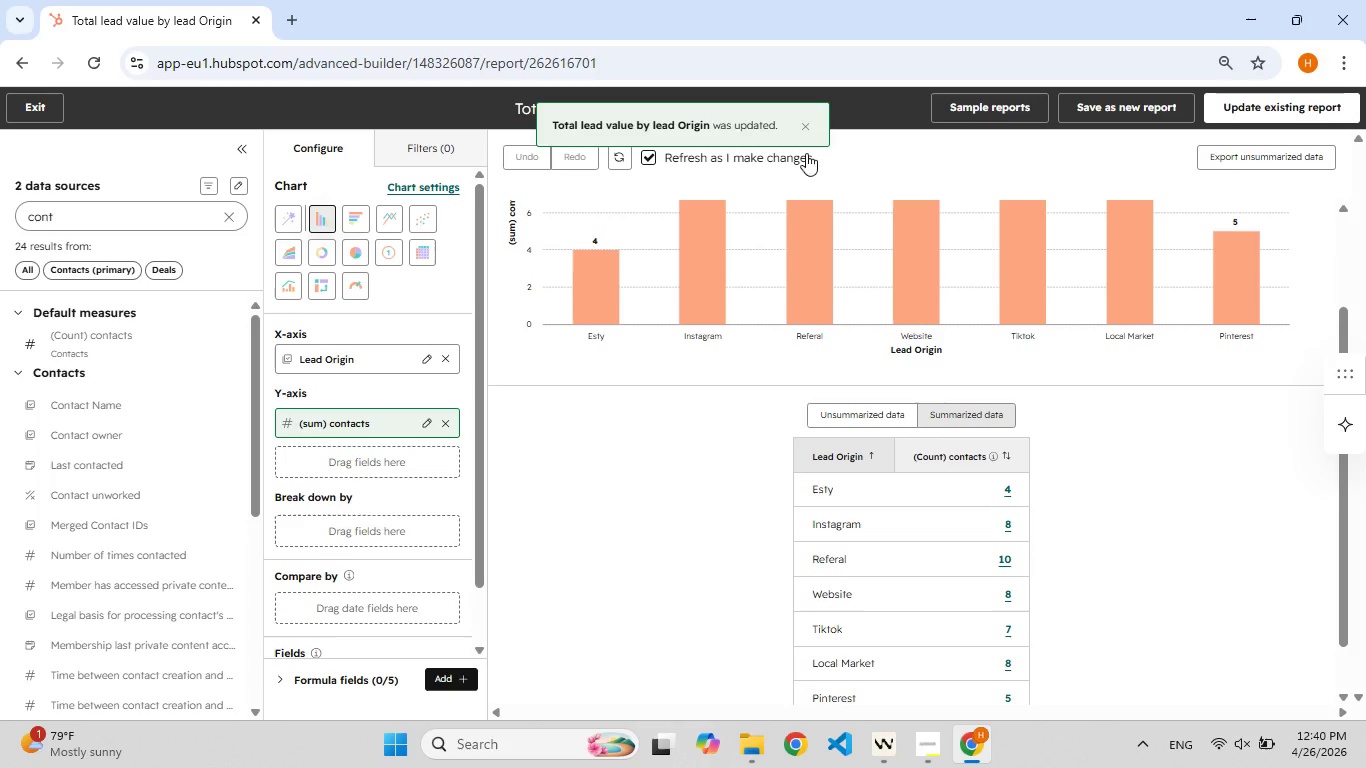 
wait(8.05)
 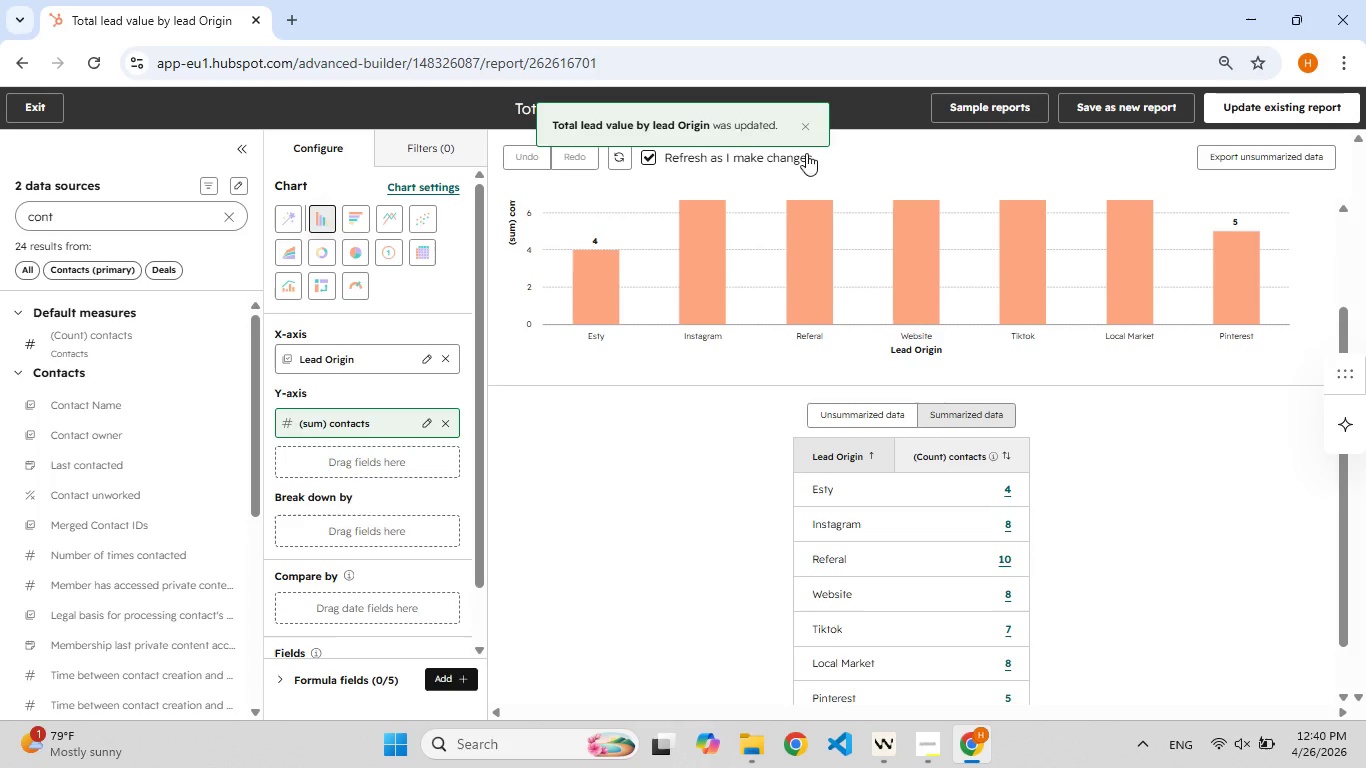 
left_click([41, 116])
 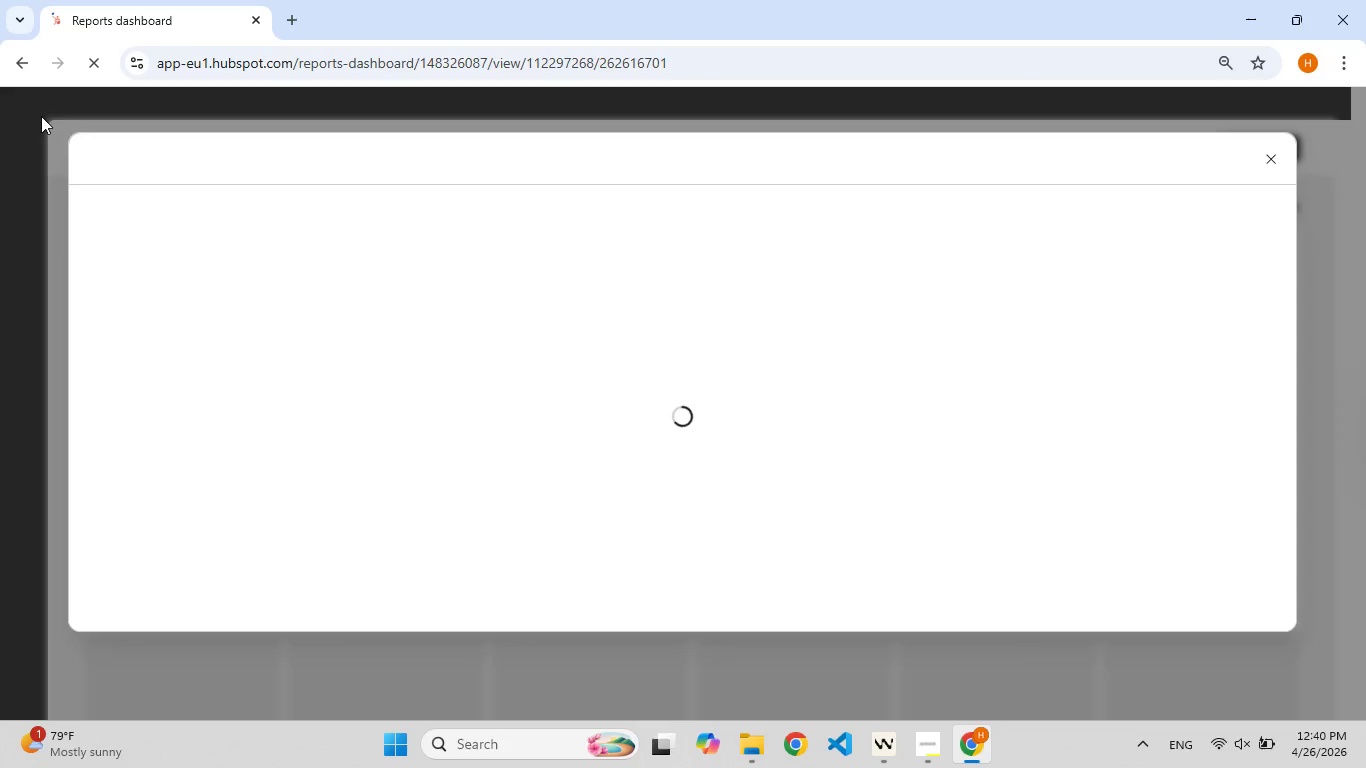 
wait(11.59)
 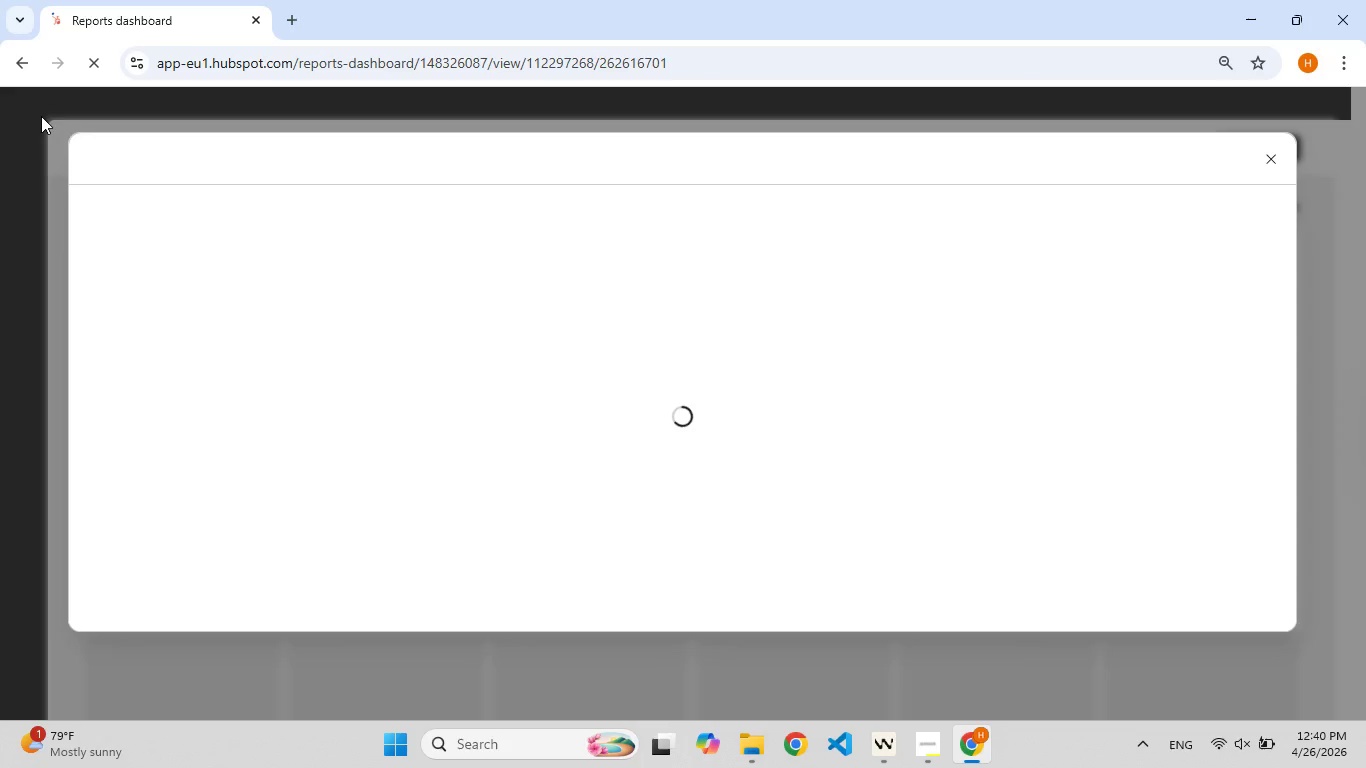 
left_click([1276, 161])
 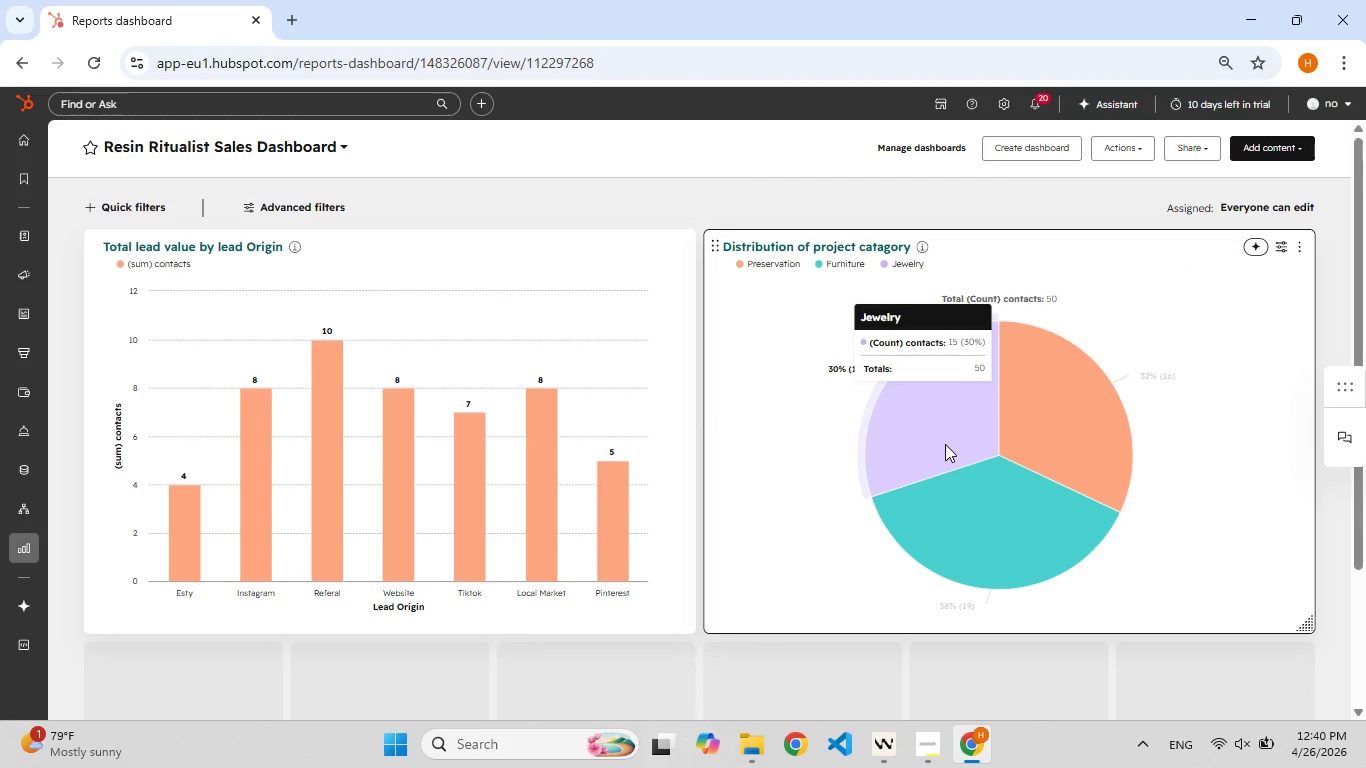 
wait(19.33)
 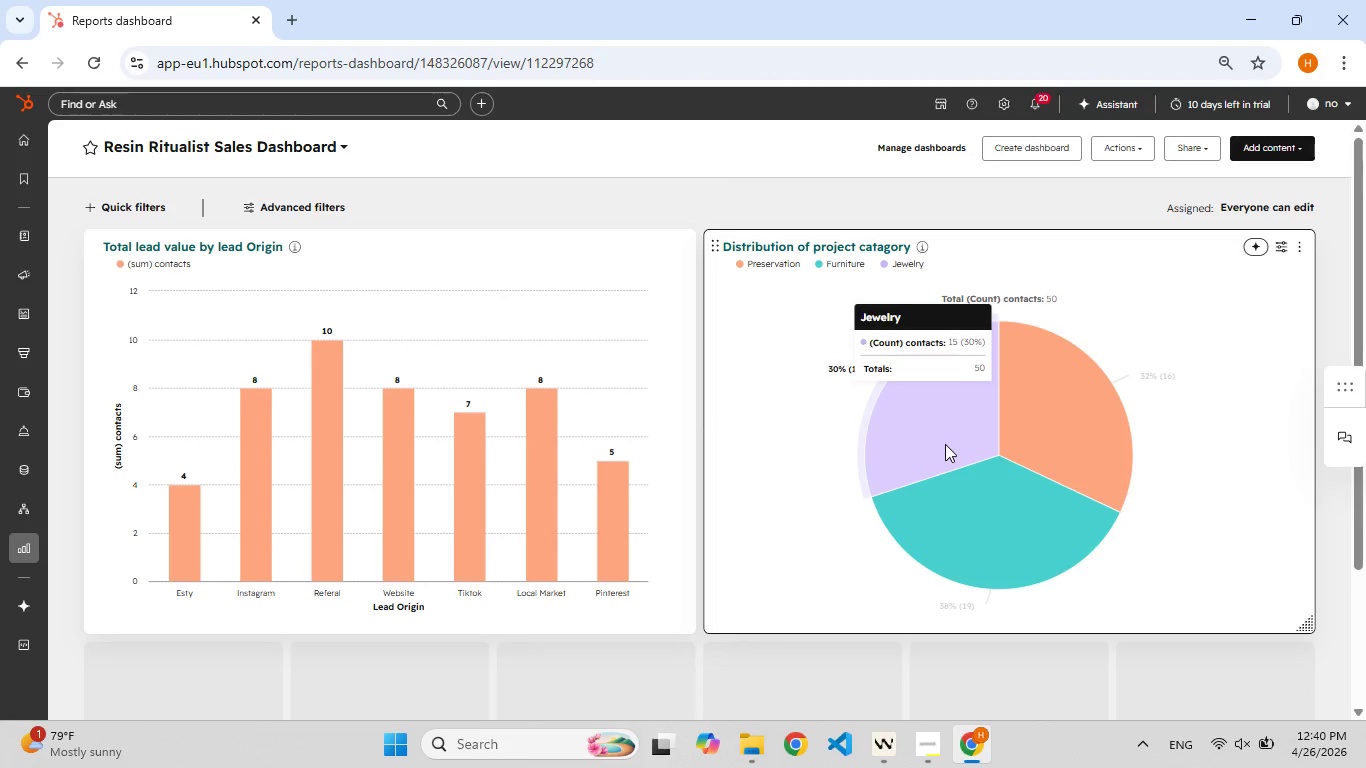 
left_click([1247, 144])
 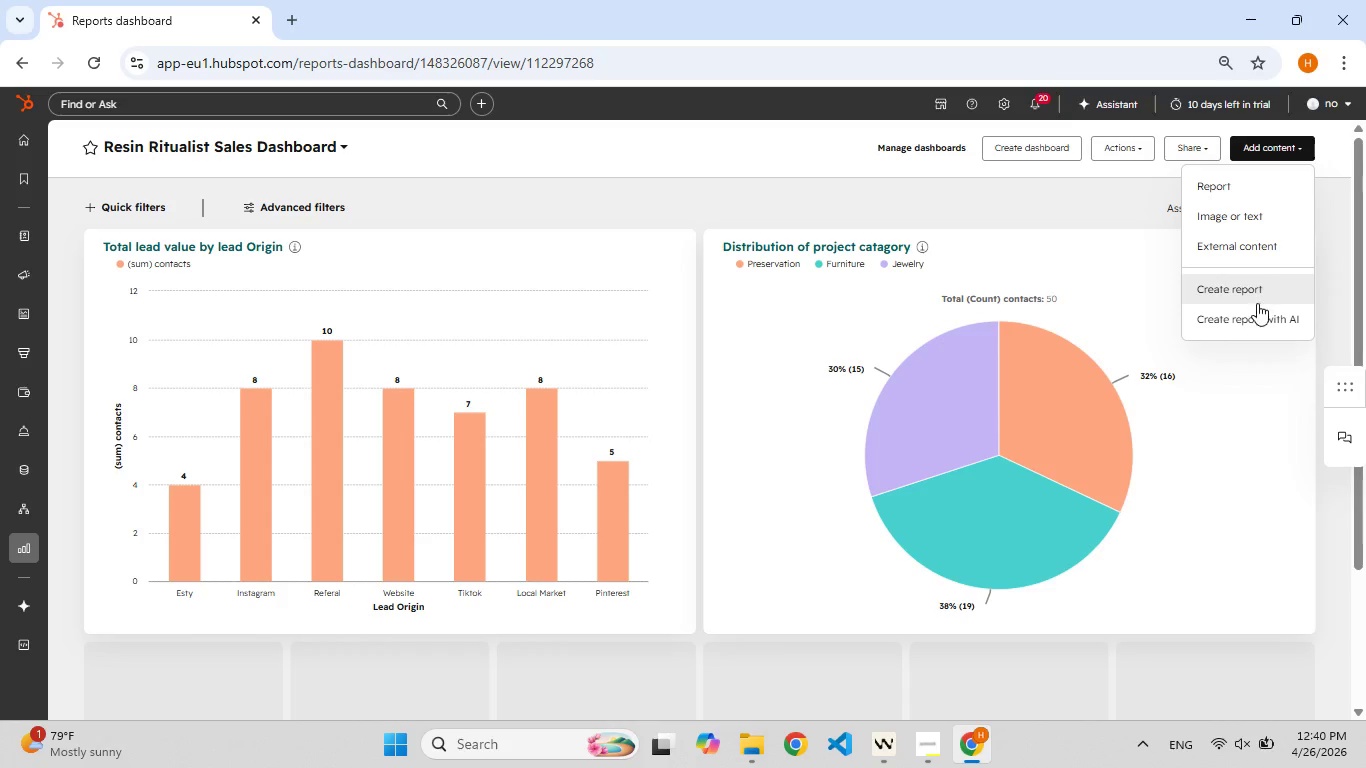 
wait(5.31)
 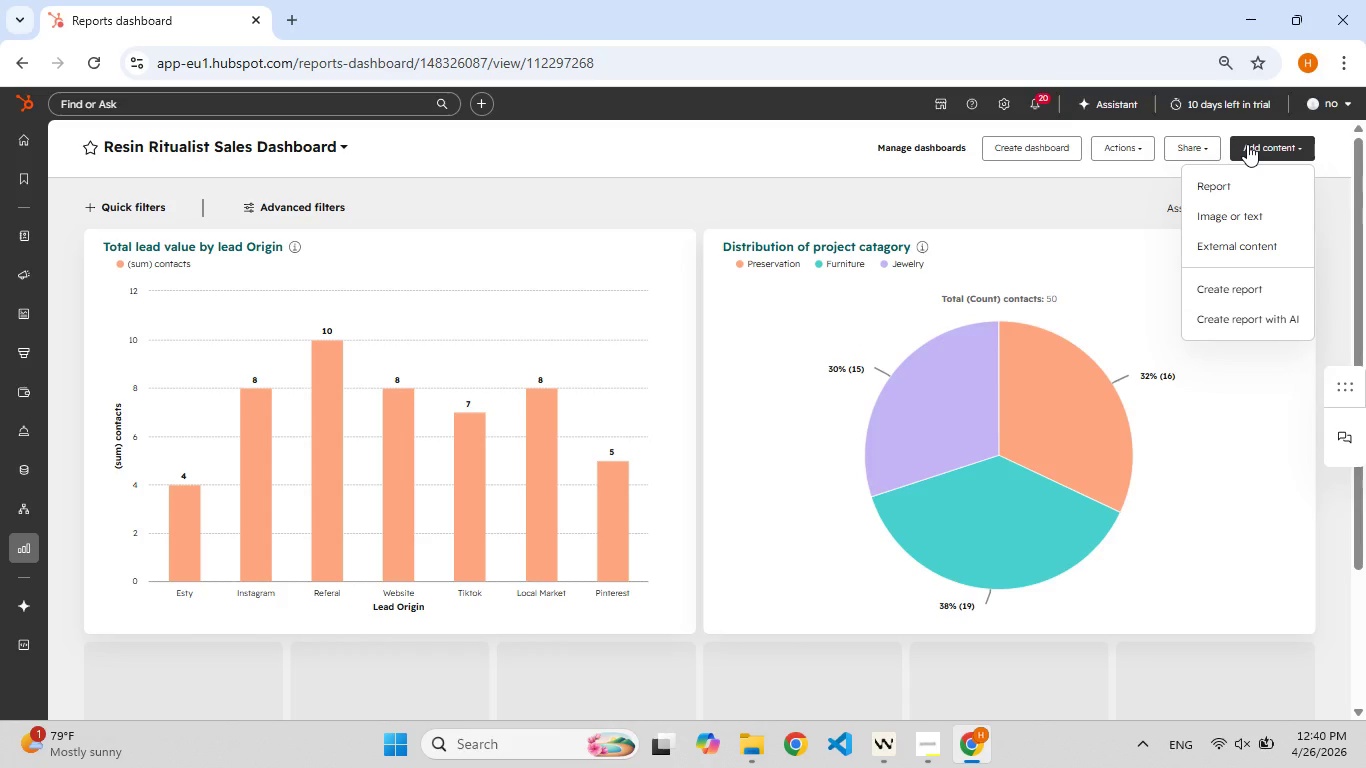 
left_click([1257, 288])
 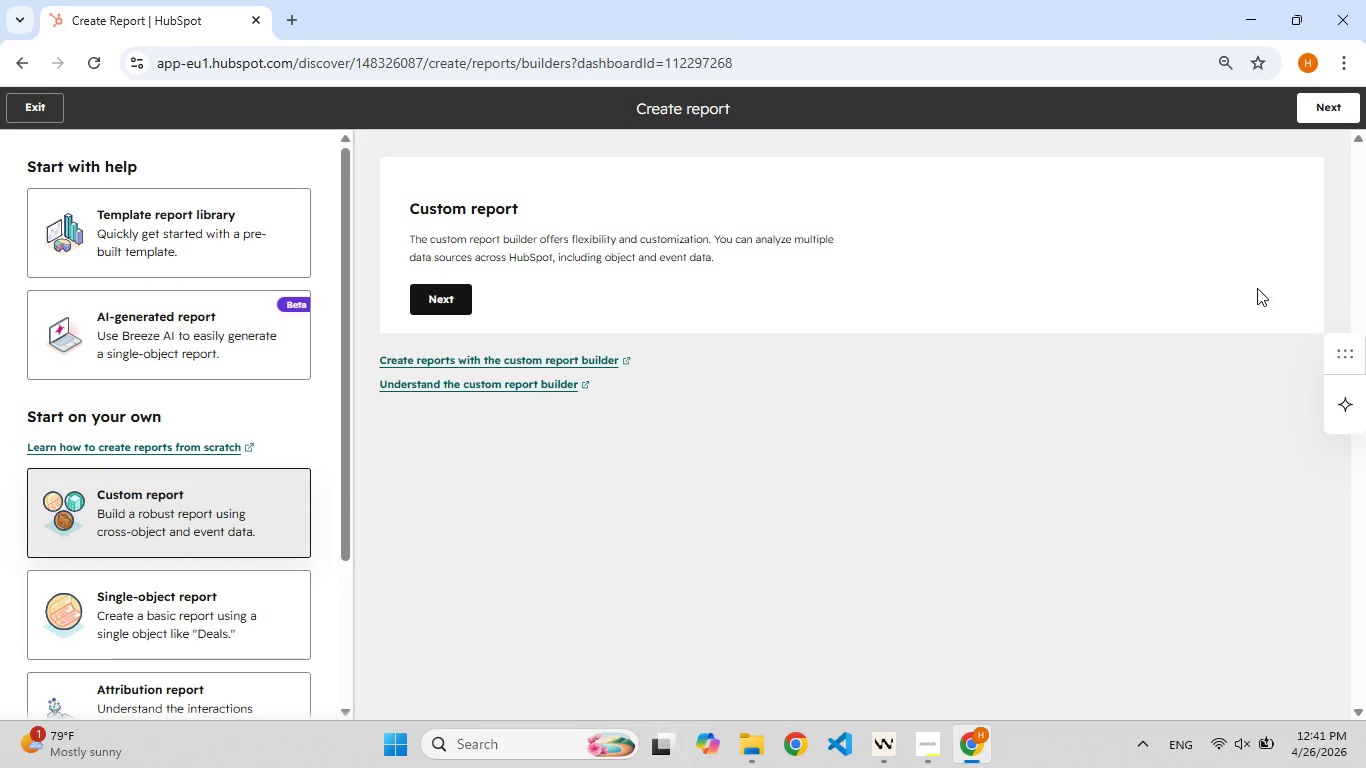 
wait(68.72)
 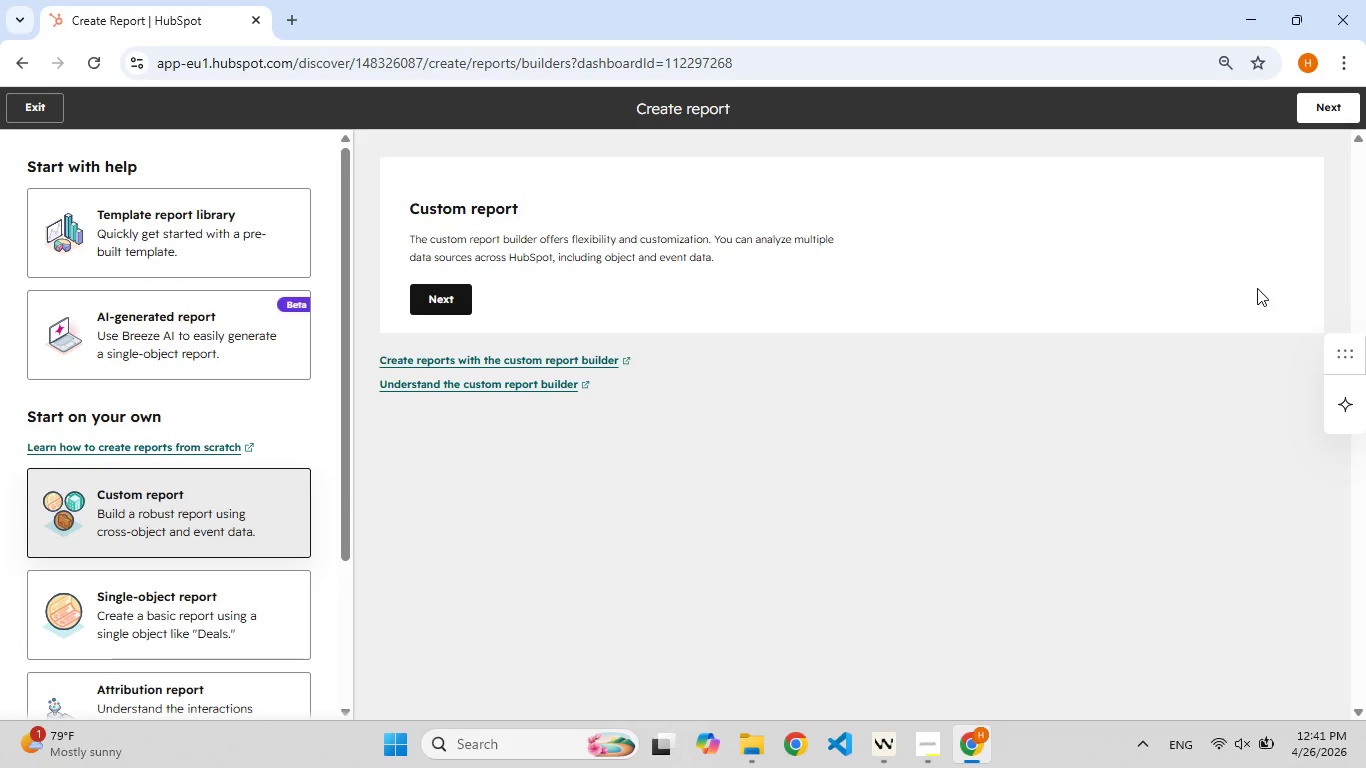 
left_click([457, 298])
 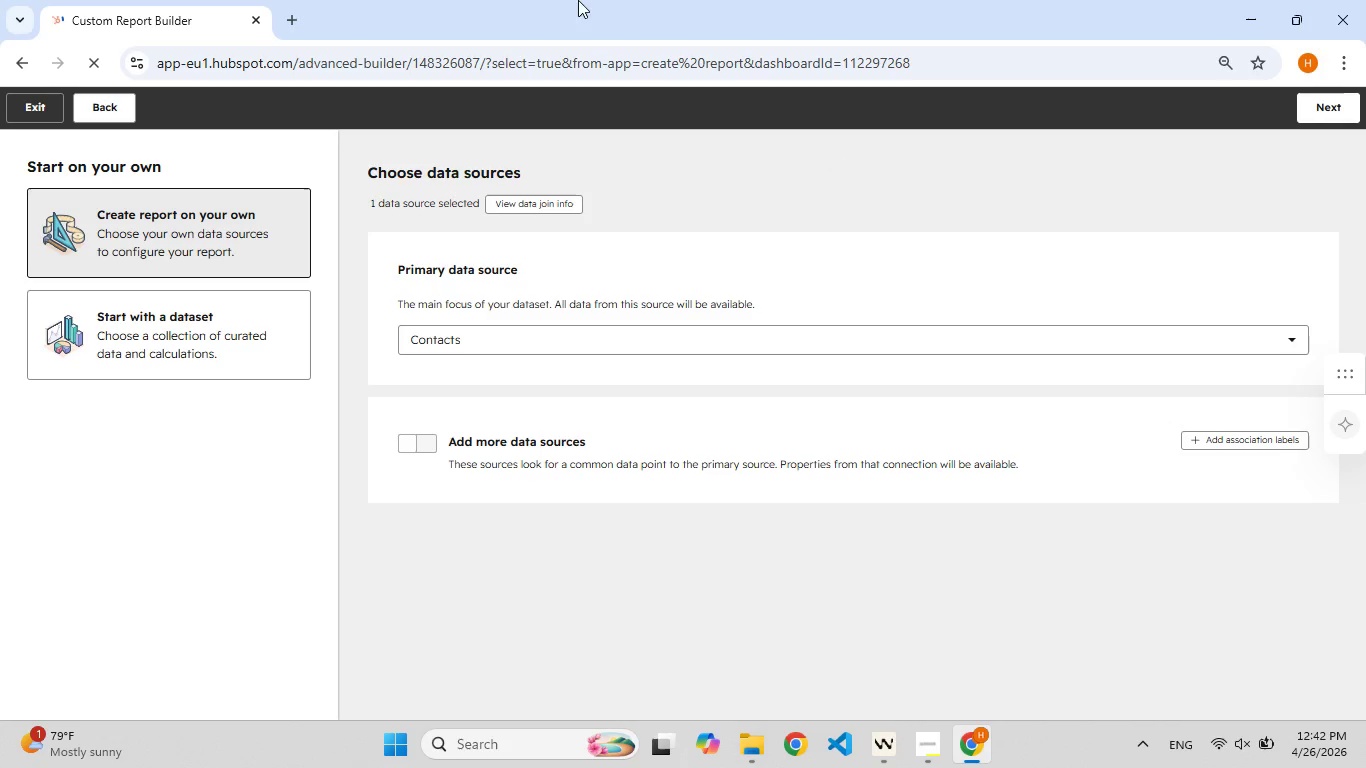 
wait(7.03)
 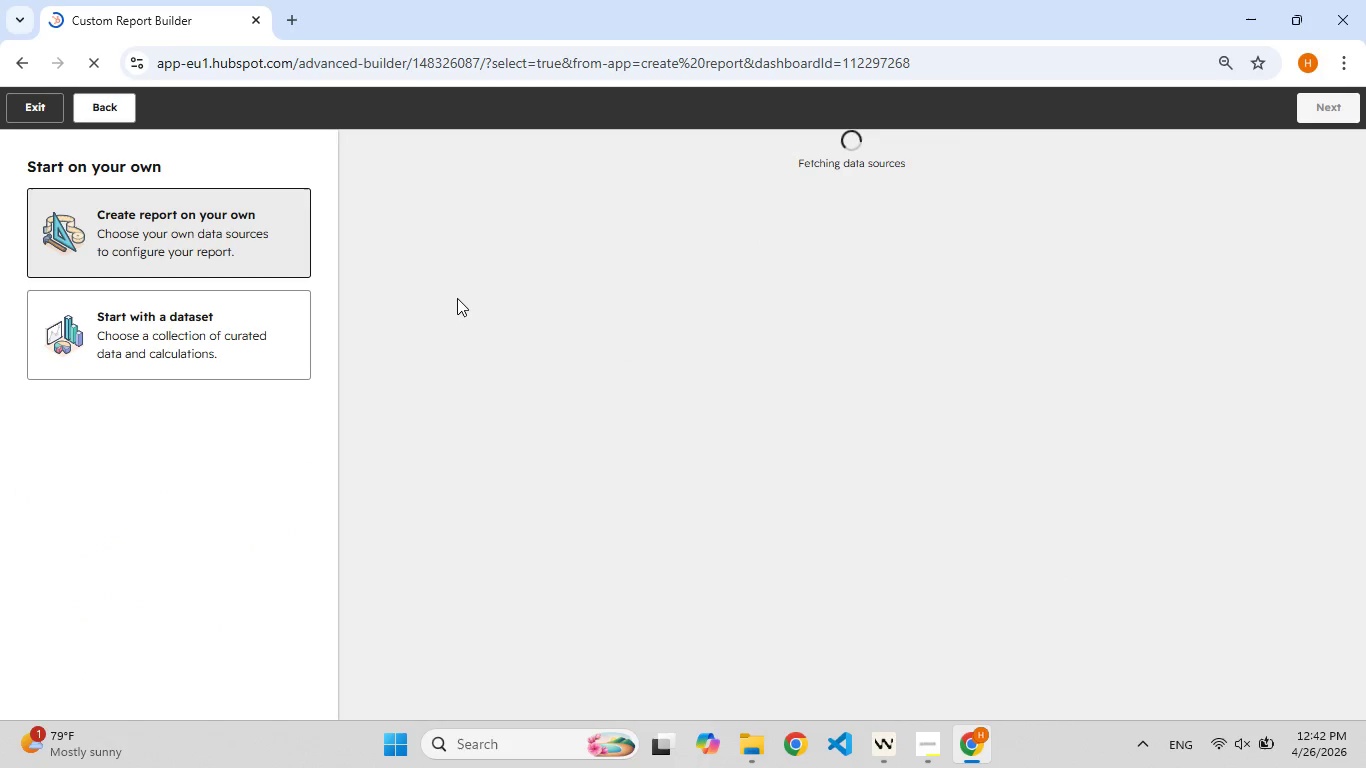 
left_click([1333, 102])
 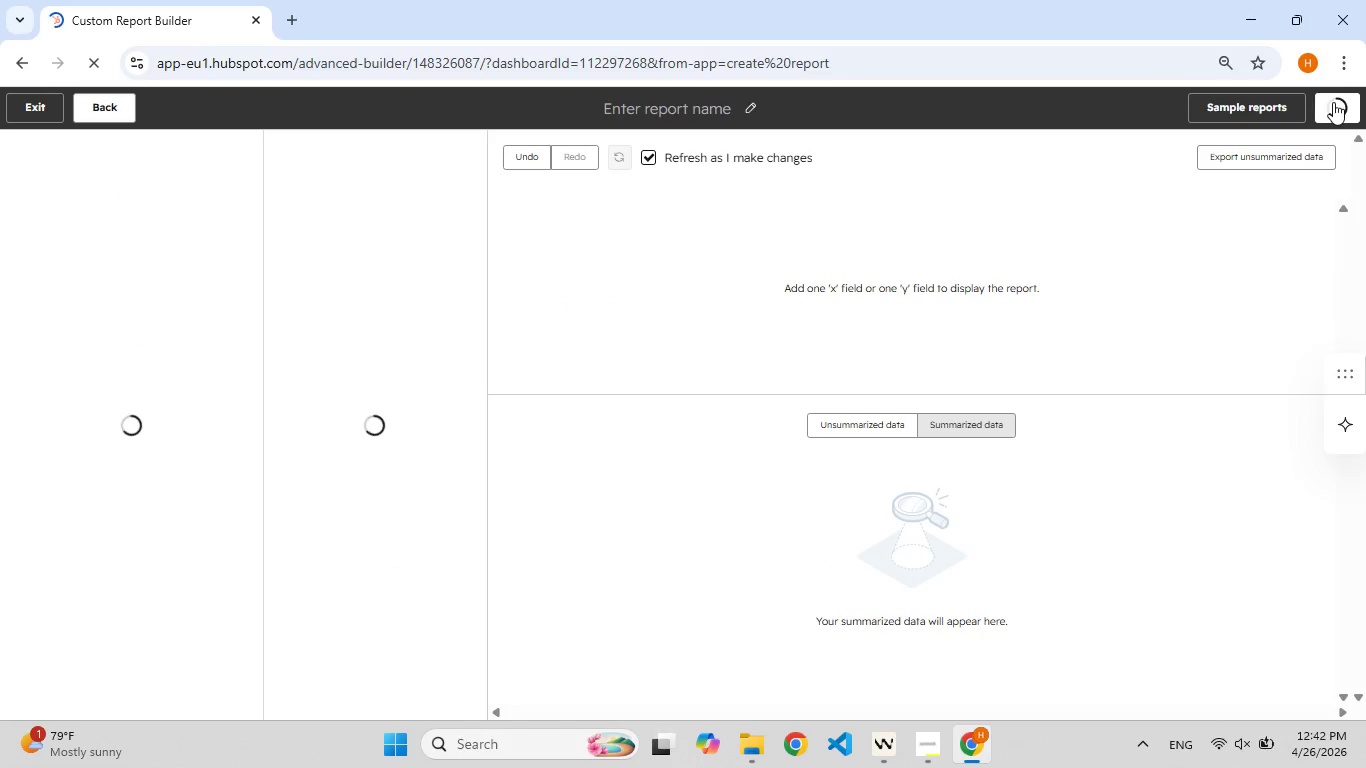 
mouse_move([500, 240])
 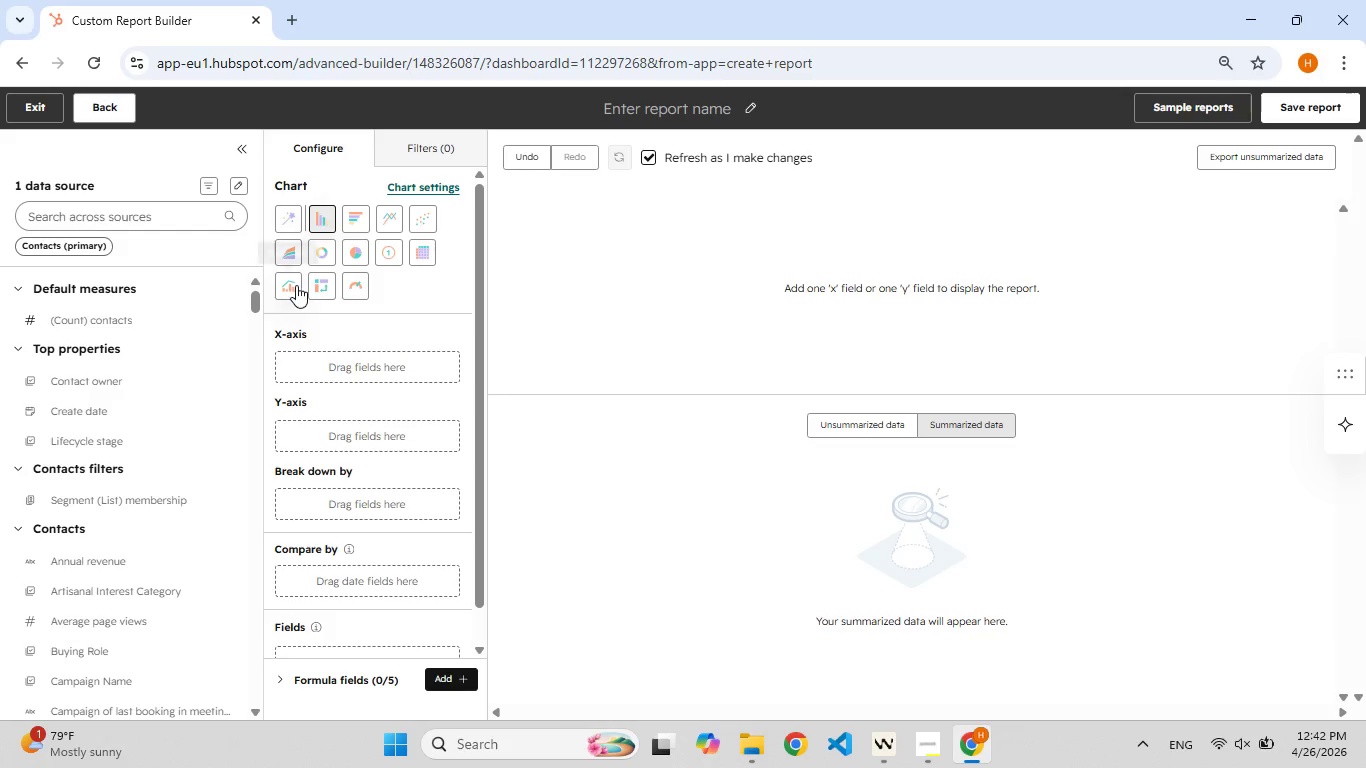 
left_click([294, 285])
 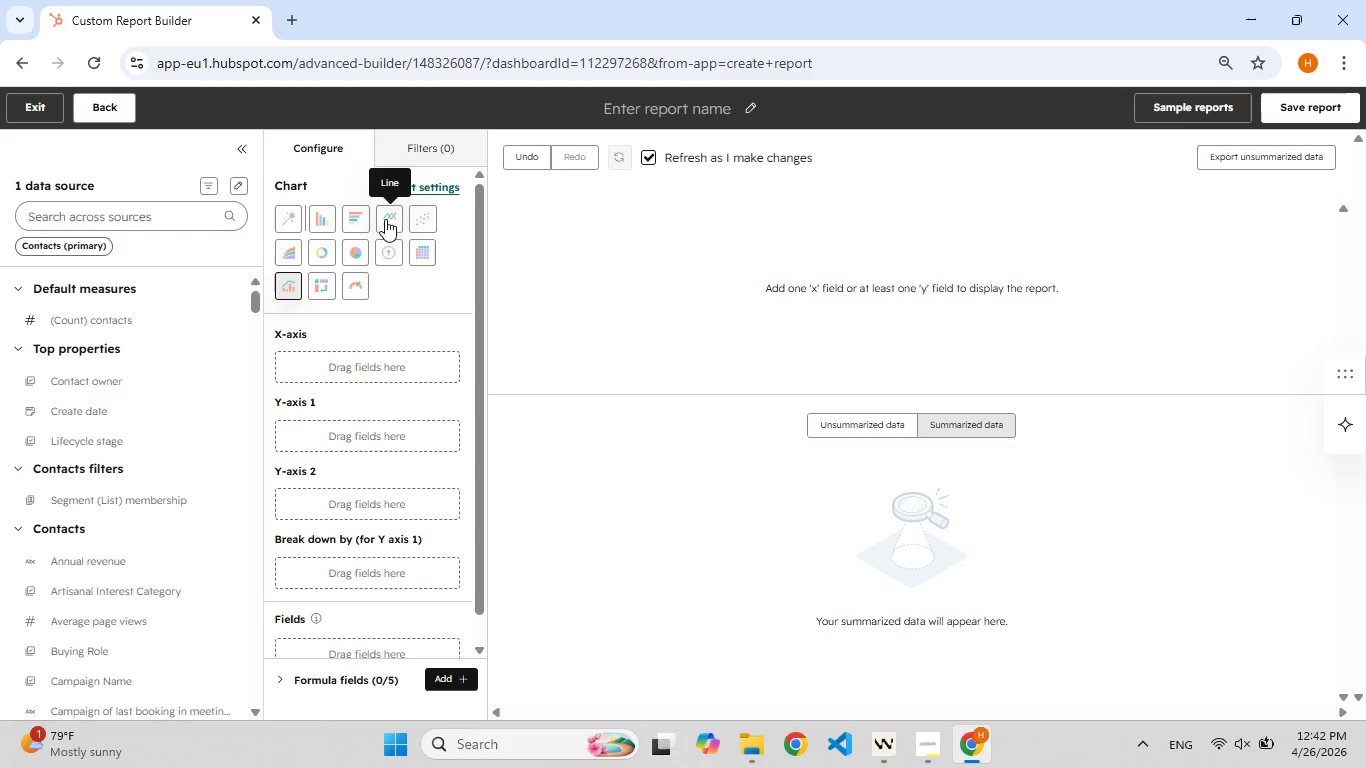 
left_click([385, 219])
 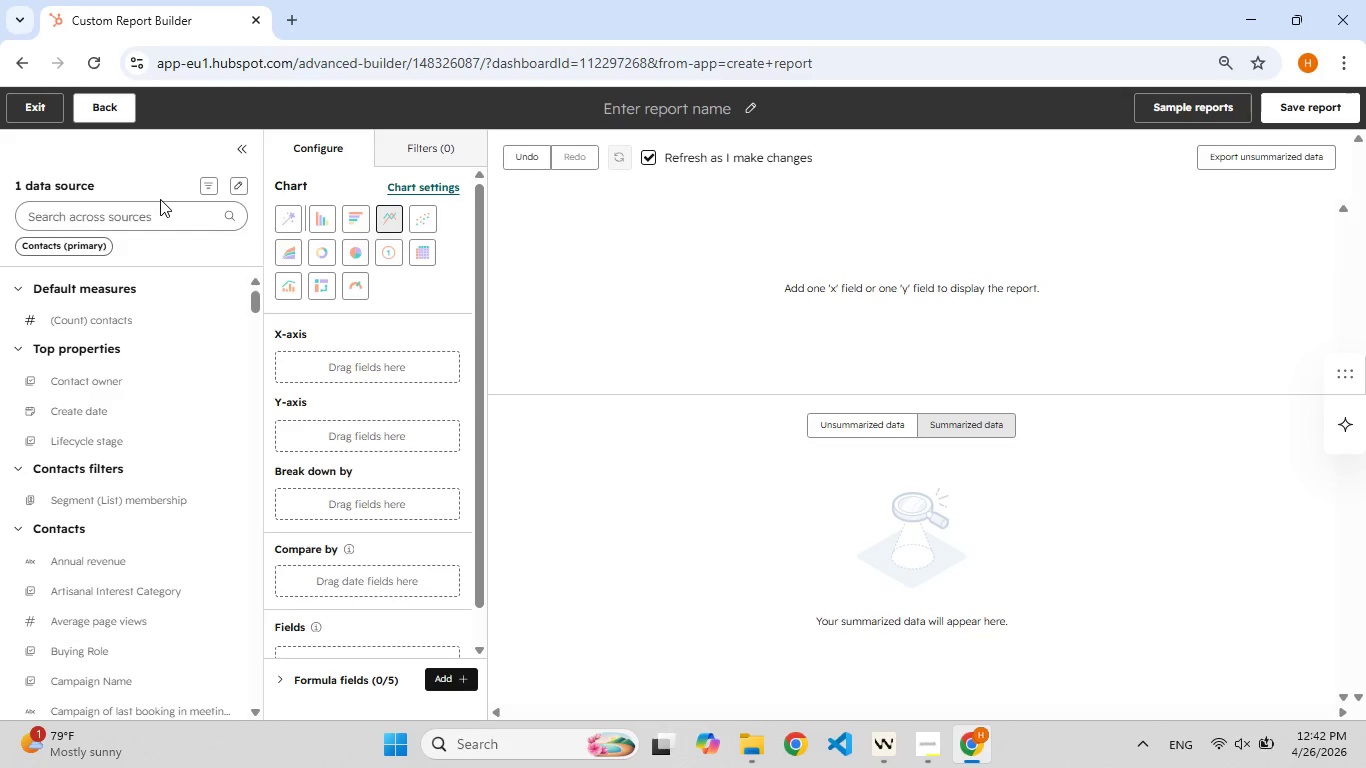 
type(crea)
 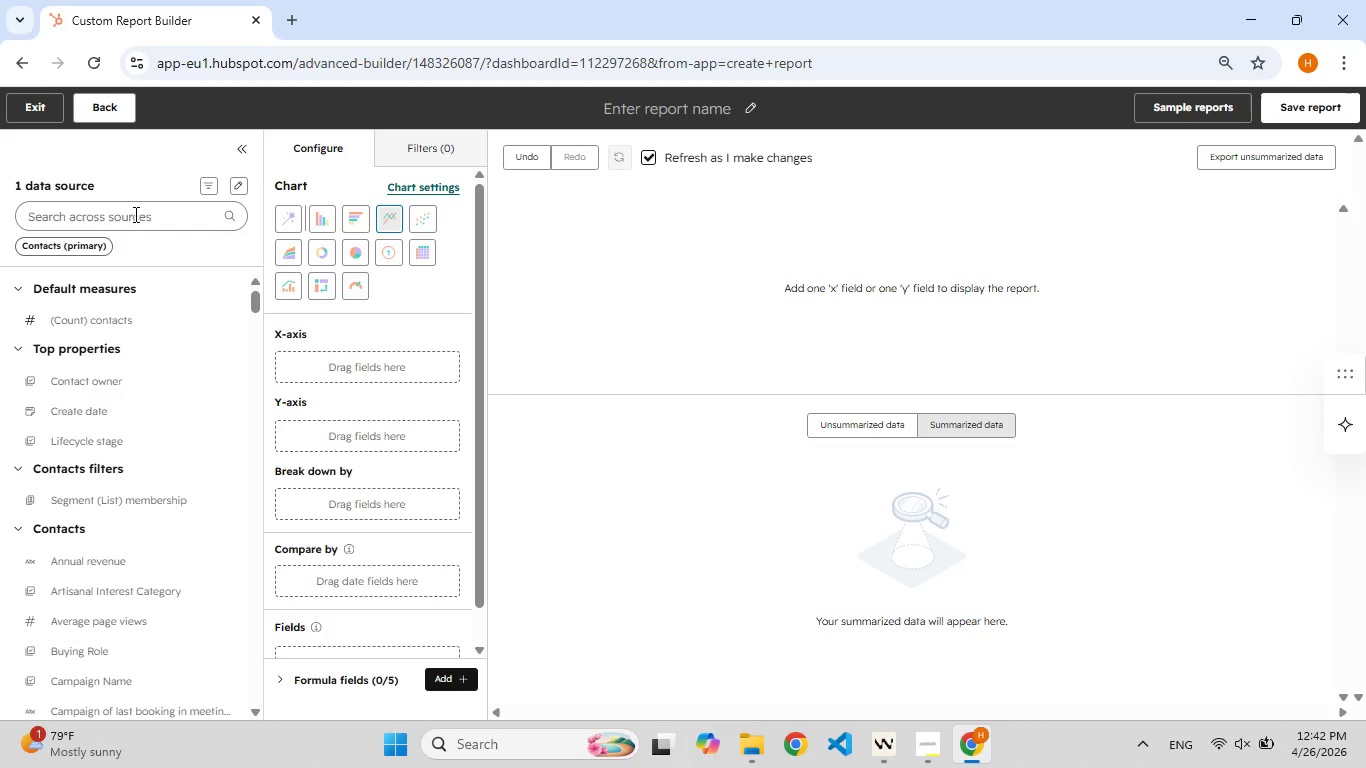 
left_click([134, 214])
 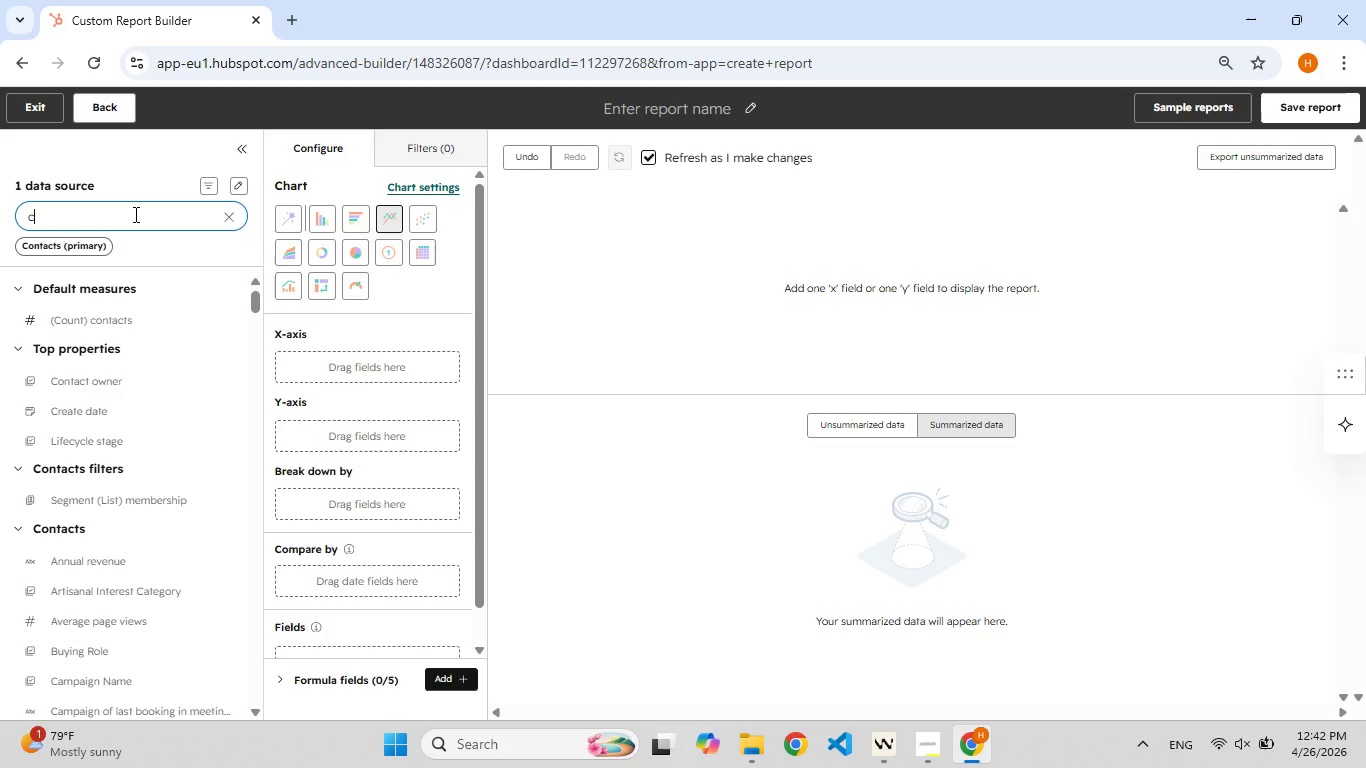 
type(crea)
 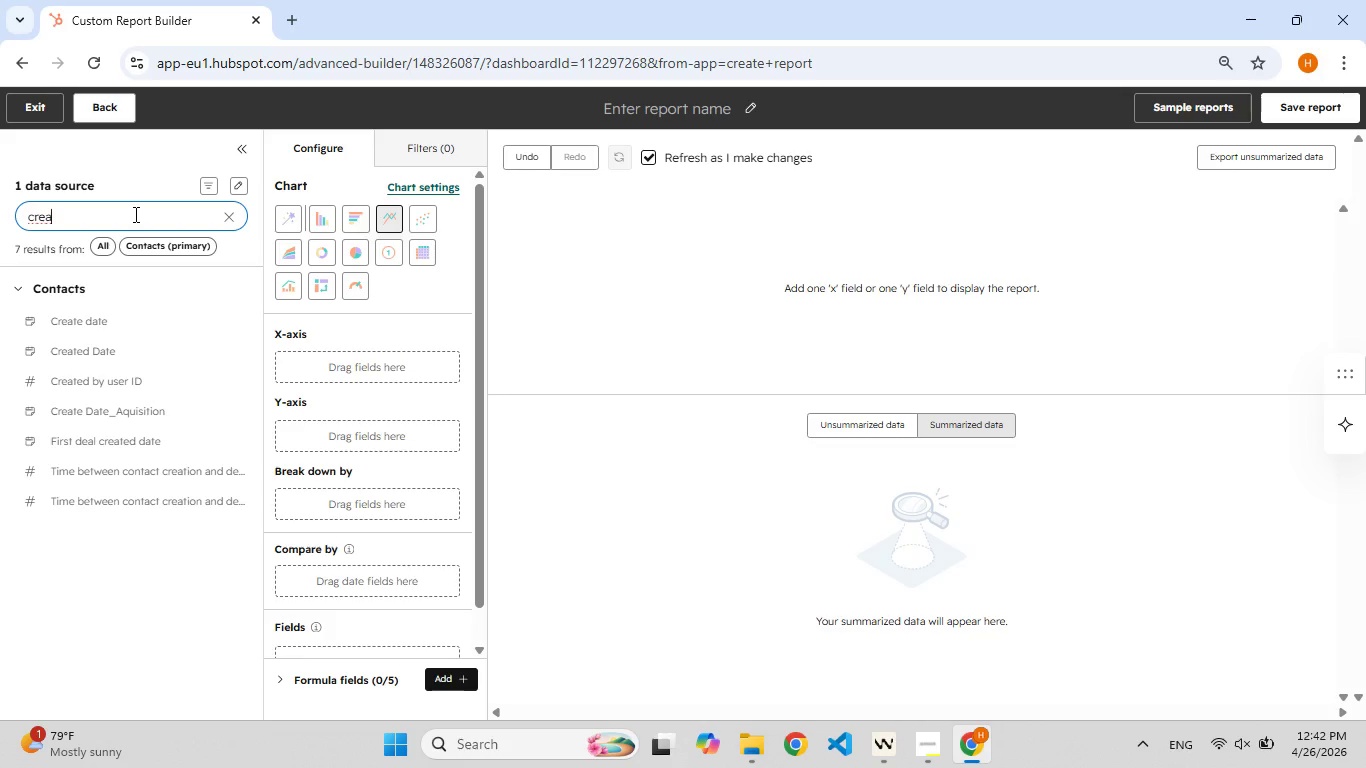 
wait(5.47)
 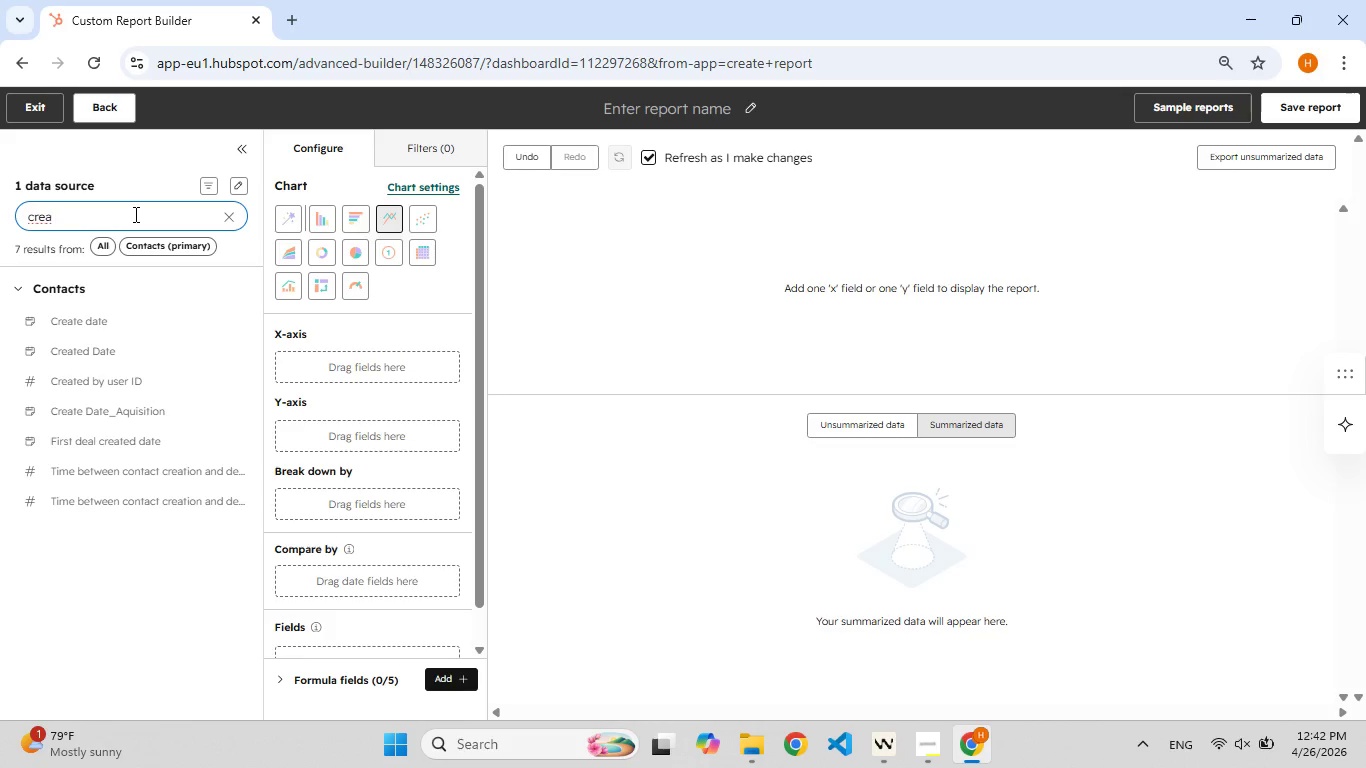 
key(T)
 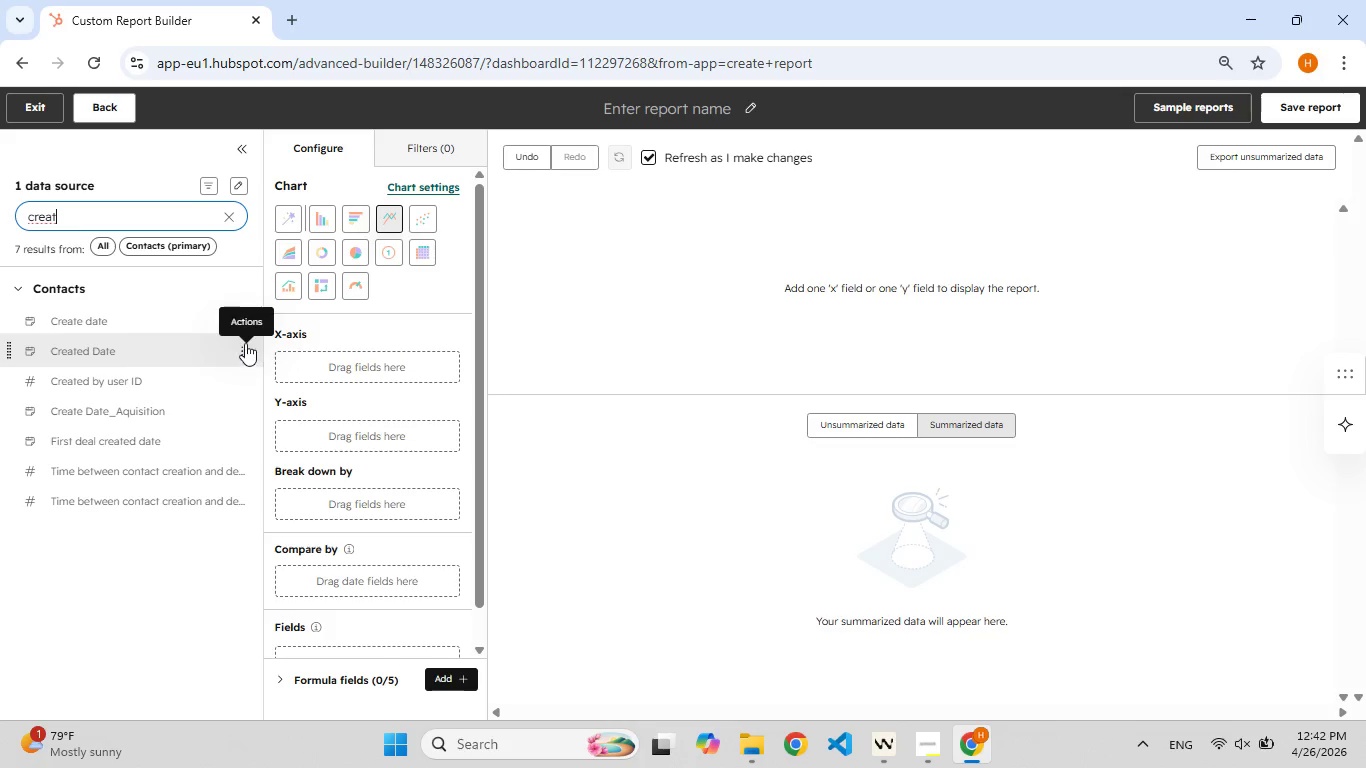 
wait(7.22)
 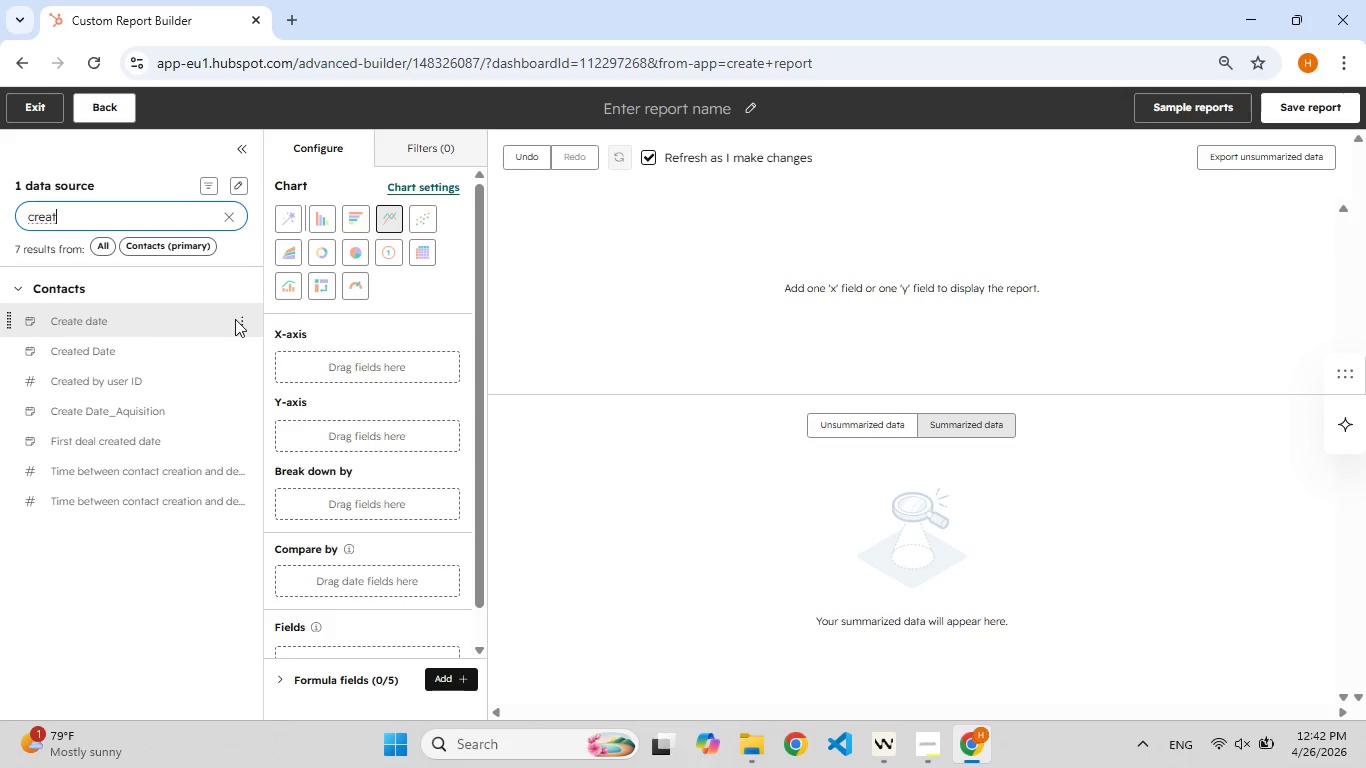 
left_click([240, 343])
 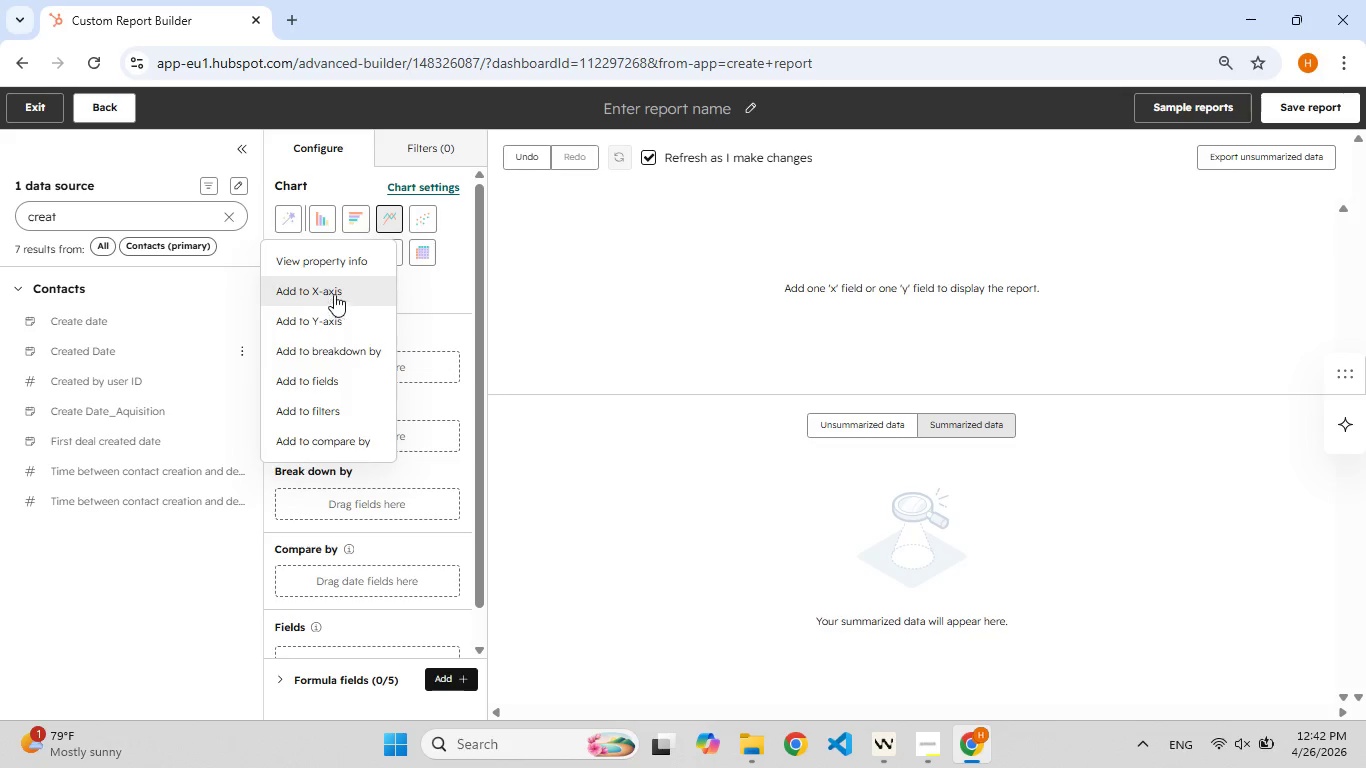 
left_click([339, 292])
 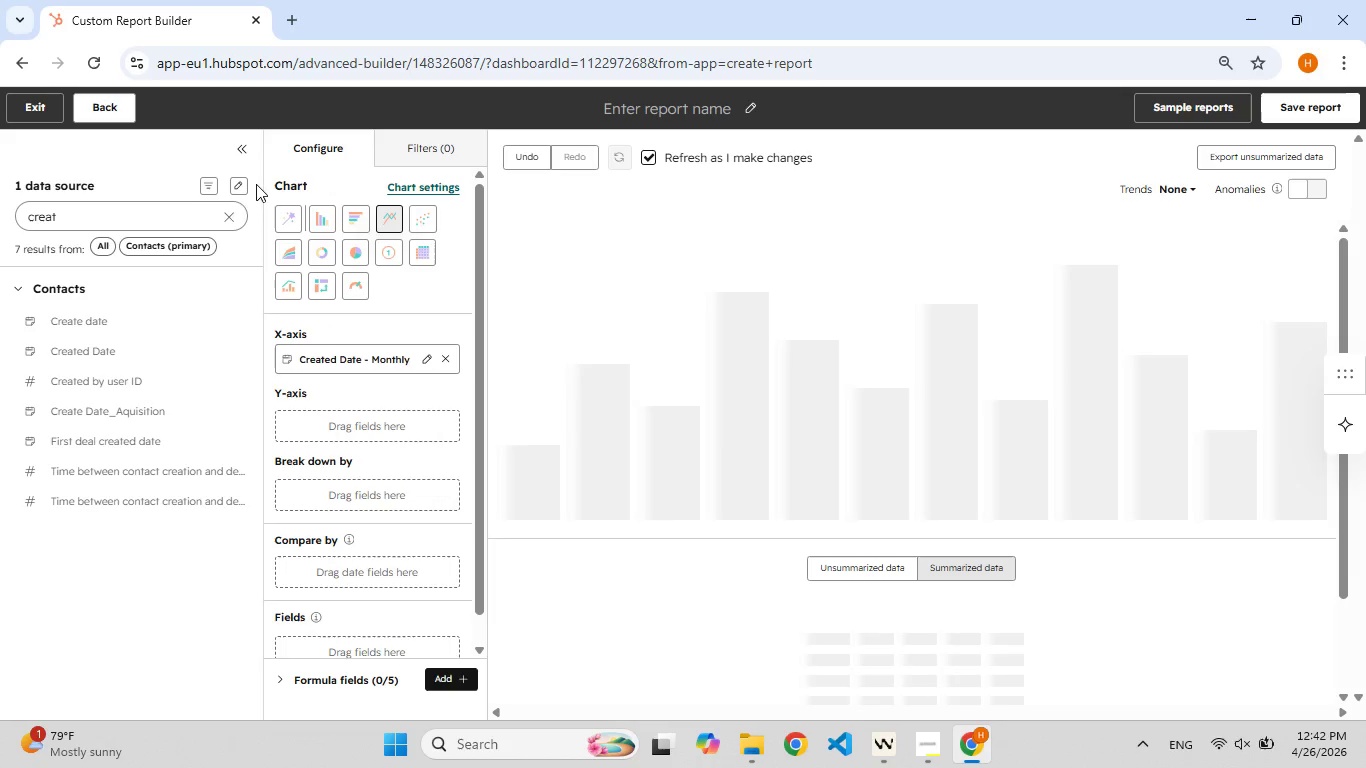 
left_click([226, 211])
 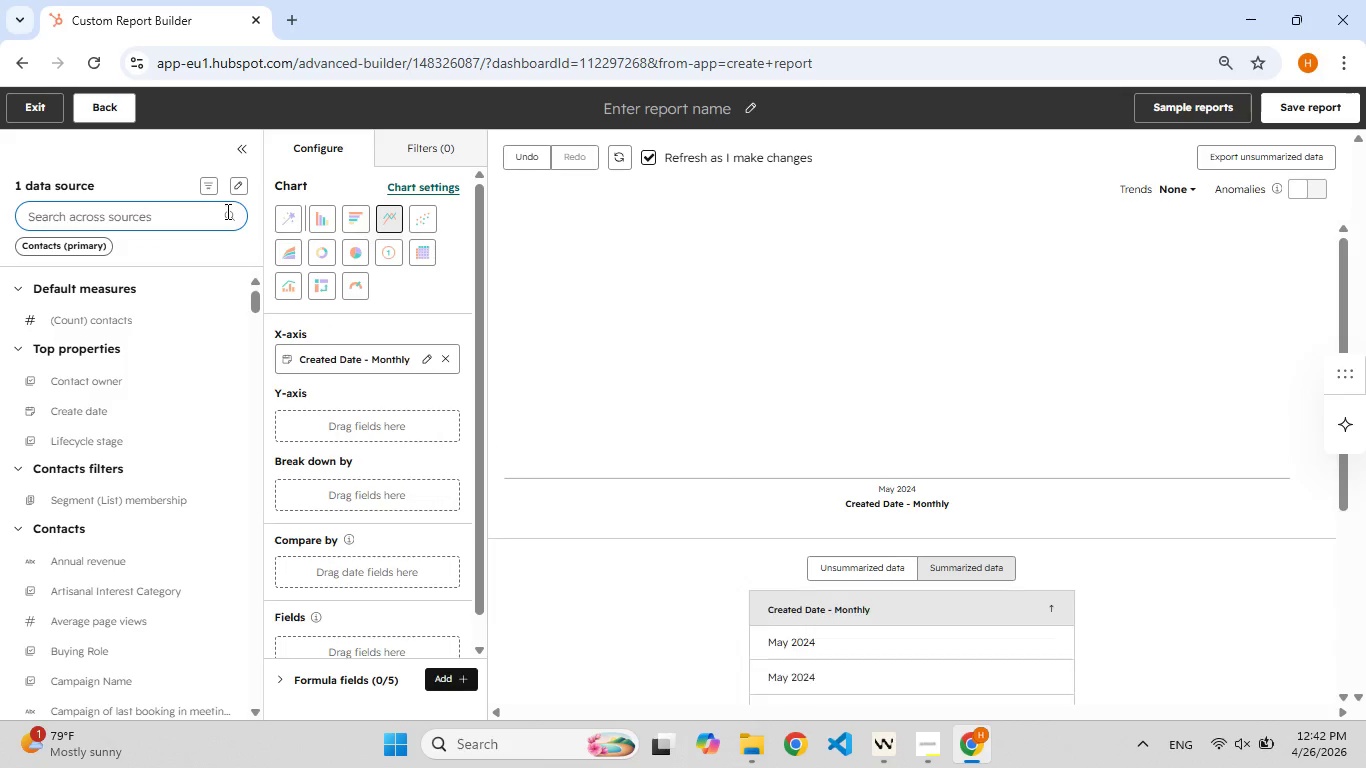 
type(con)
 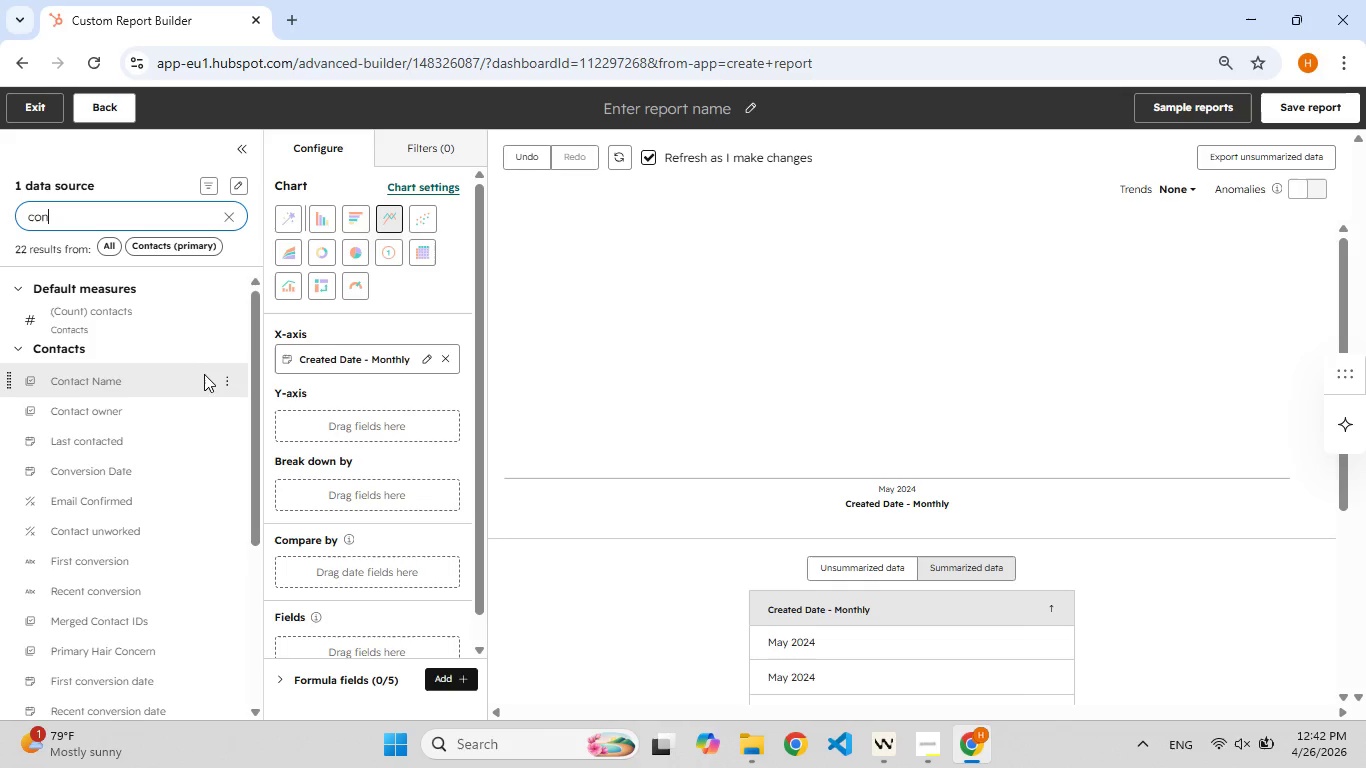 
left_click([225, 382])
 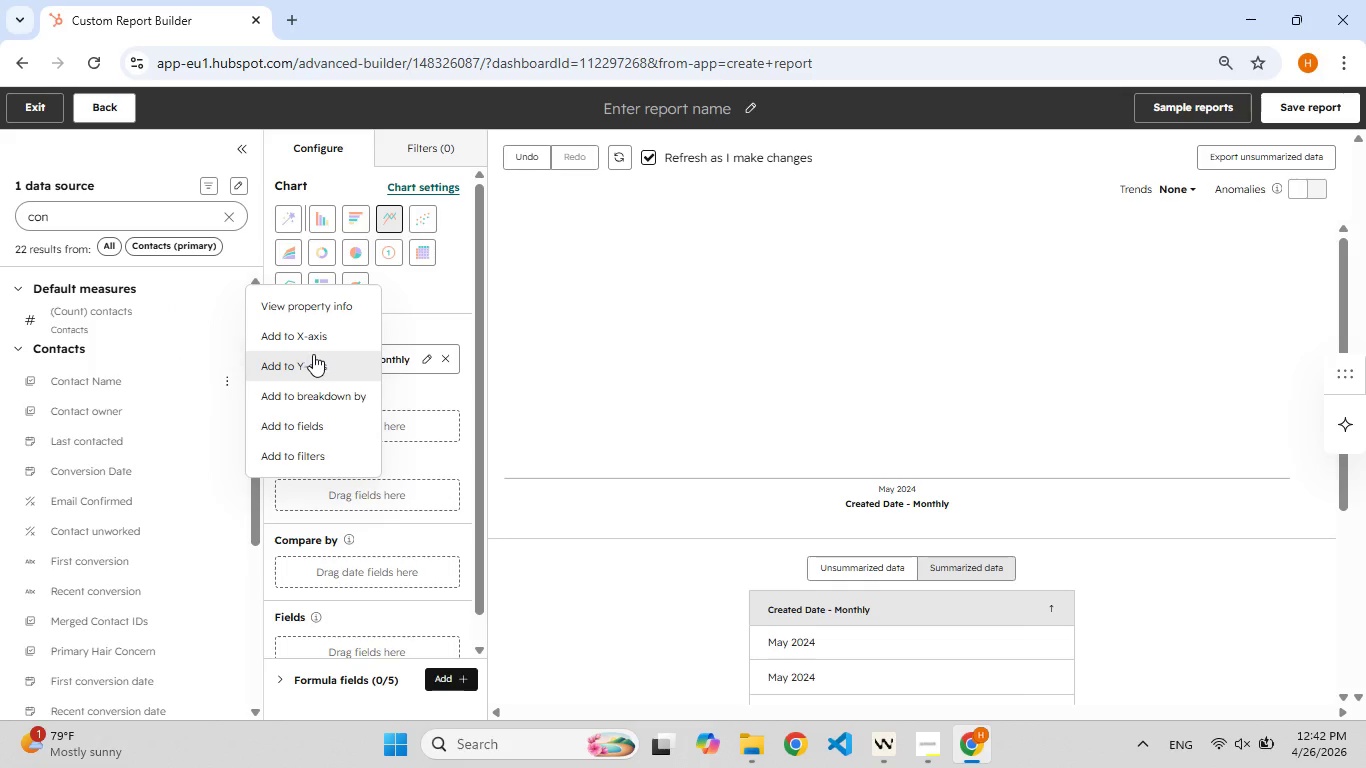 
left_click([318, 363])
 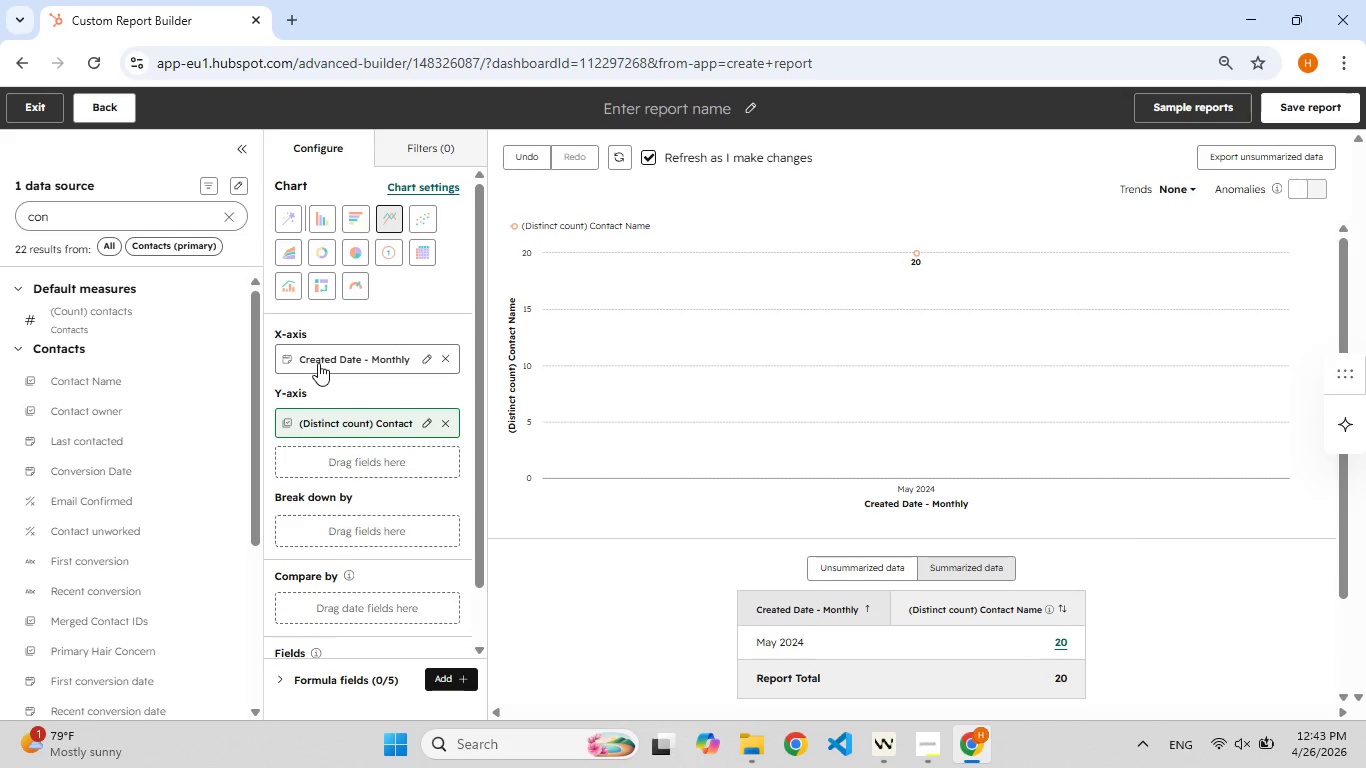 
wait(10.67)
 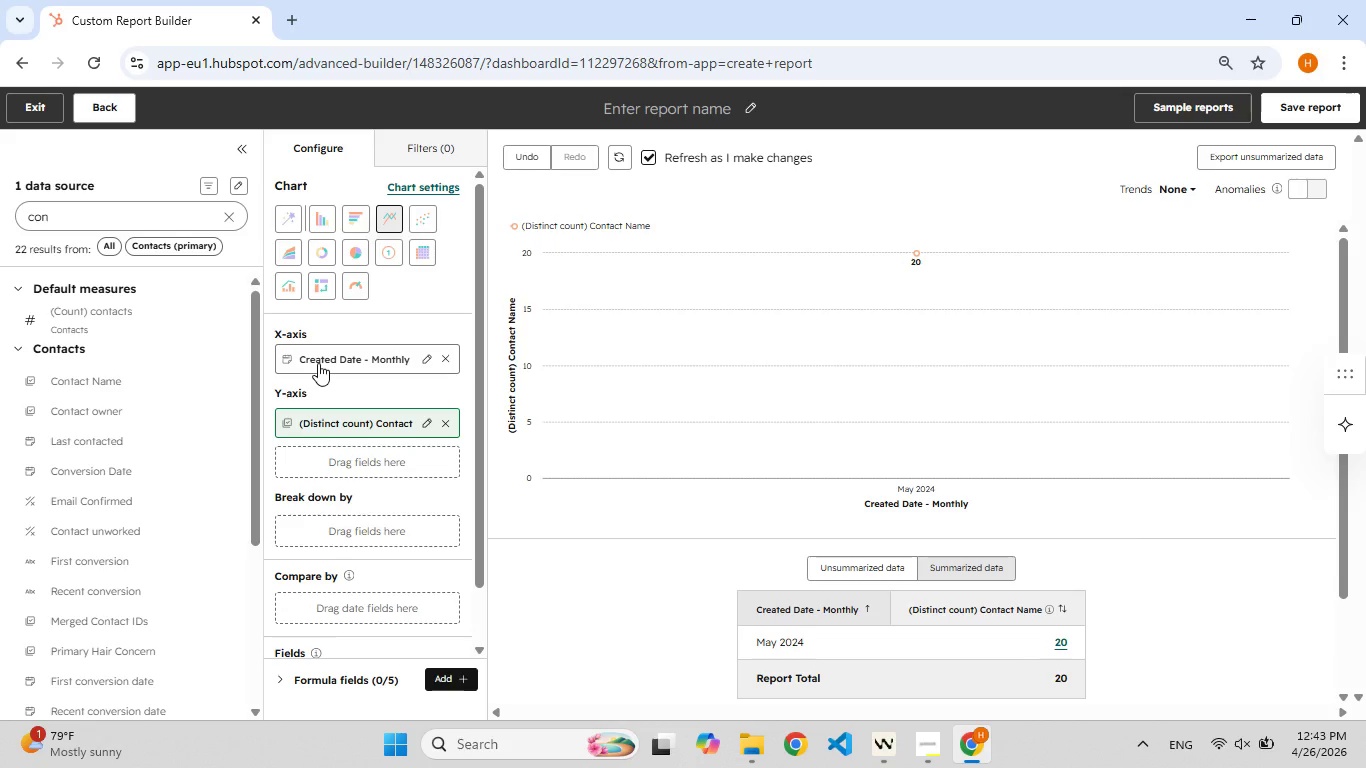 
left_click([227, 379])
 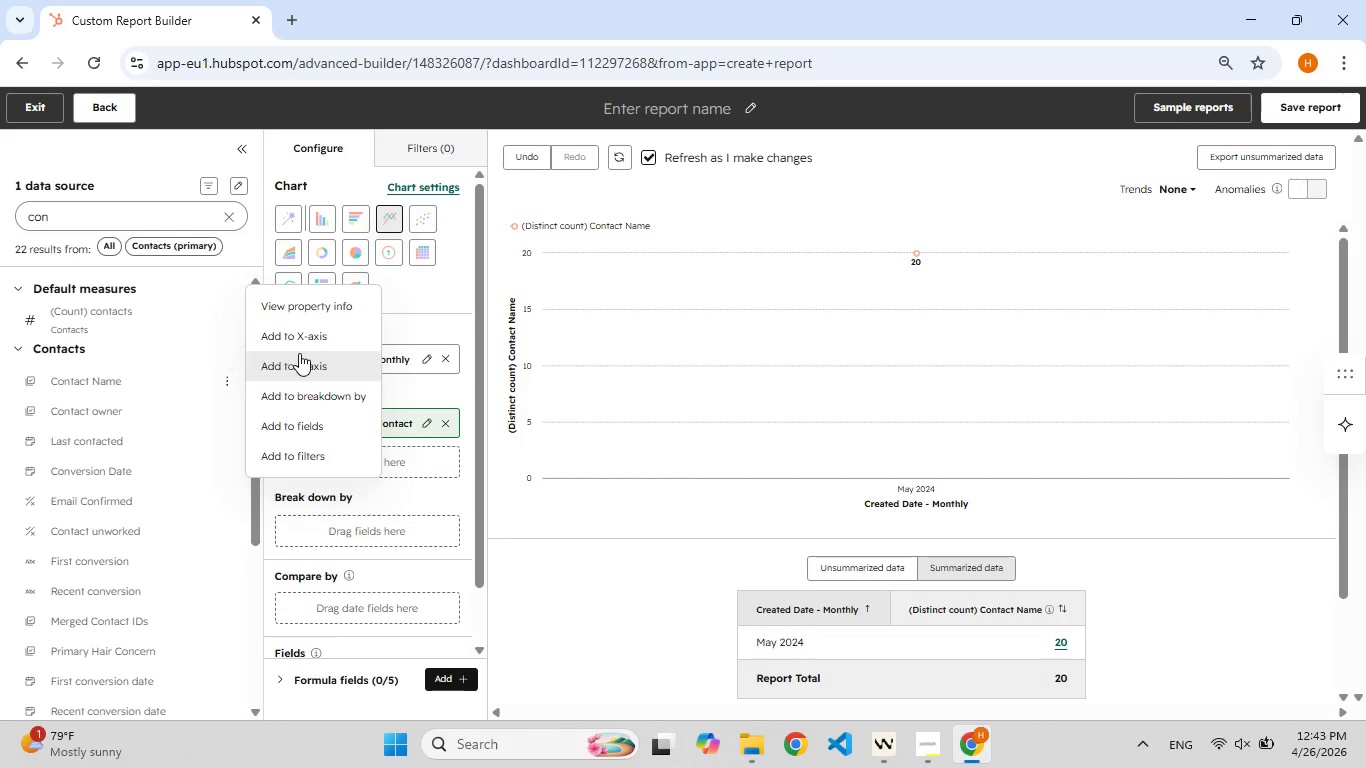 
left_click([312, 359])
 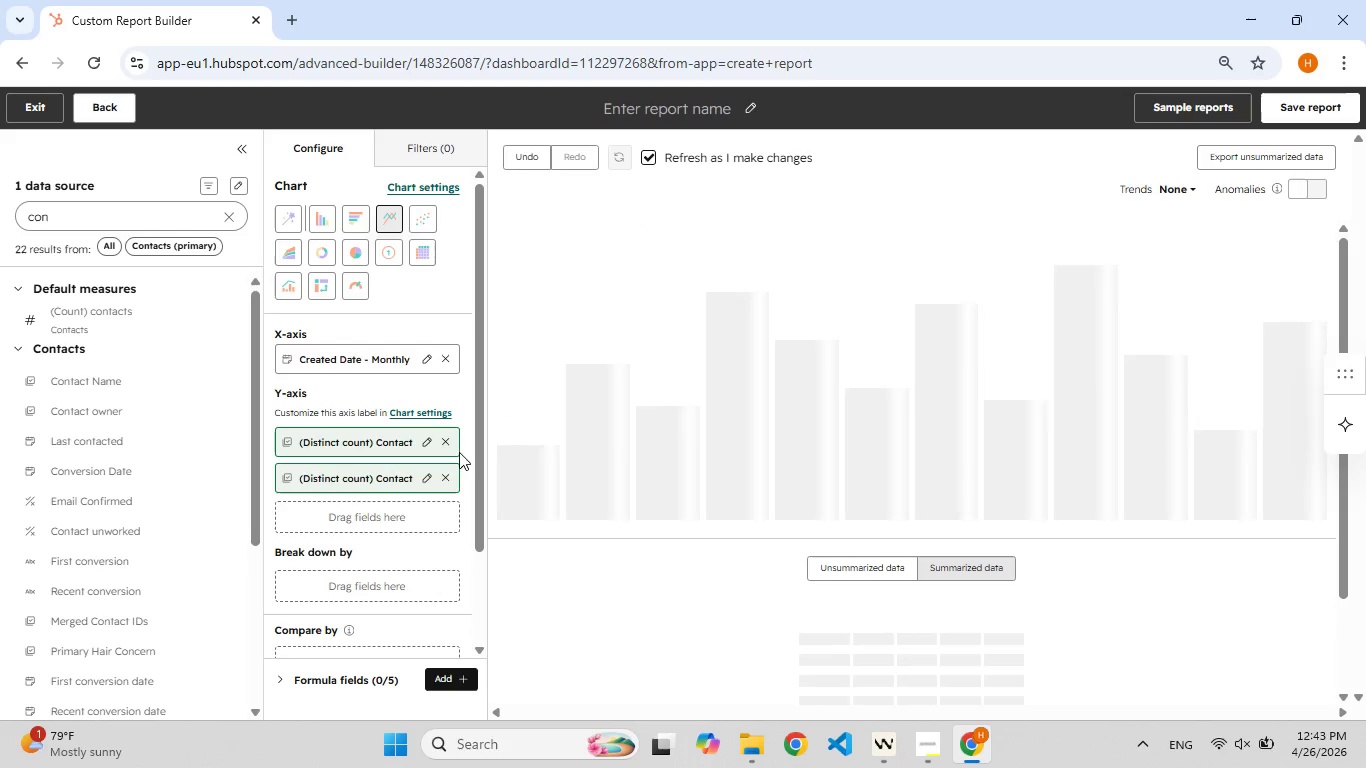 
left_click([449, 445])
 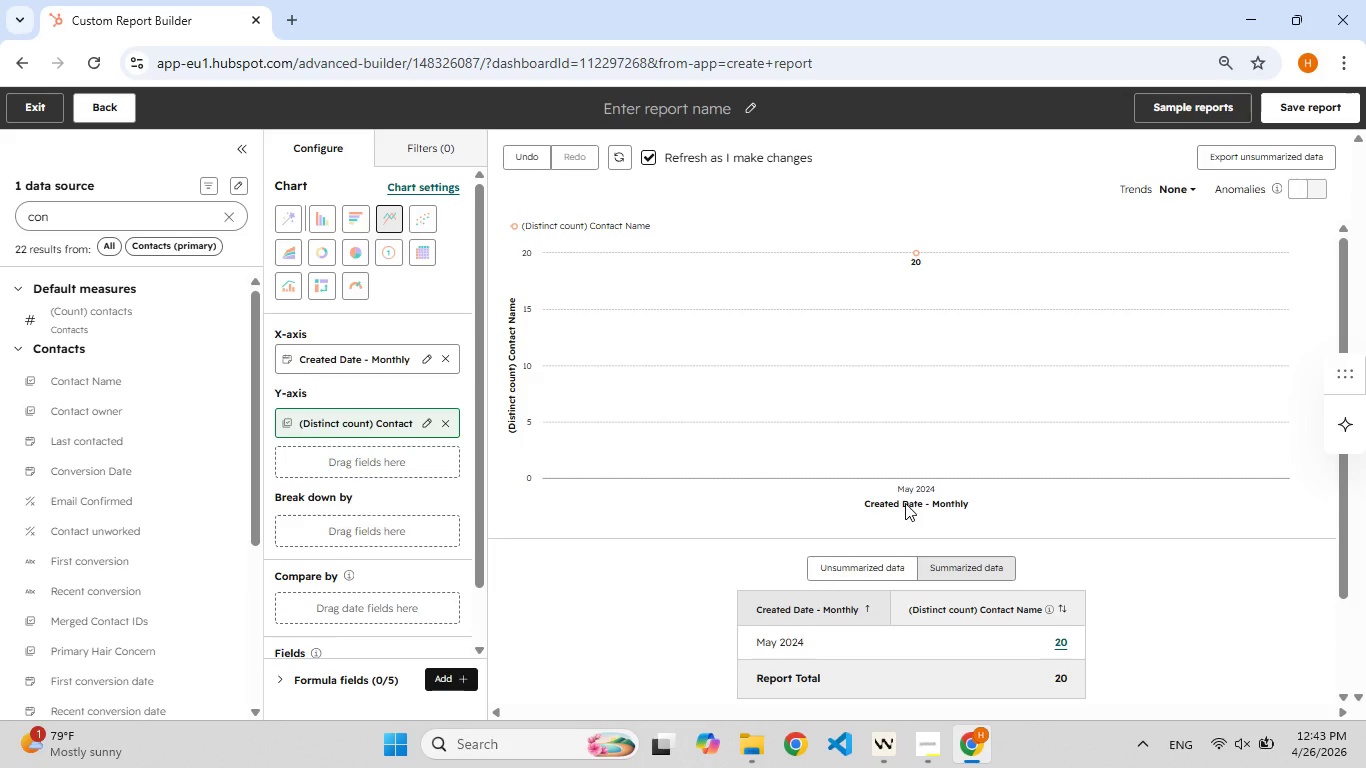 
wait(36.58)
 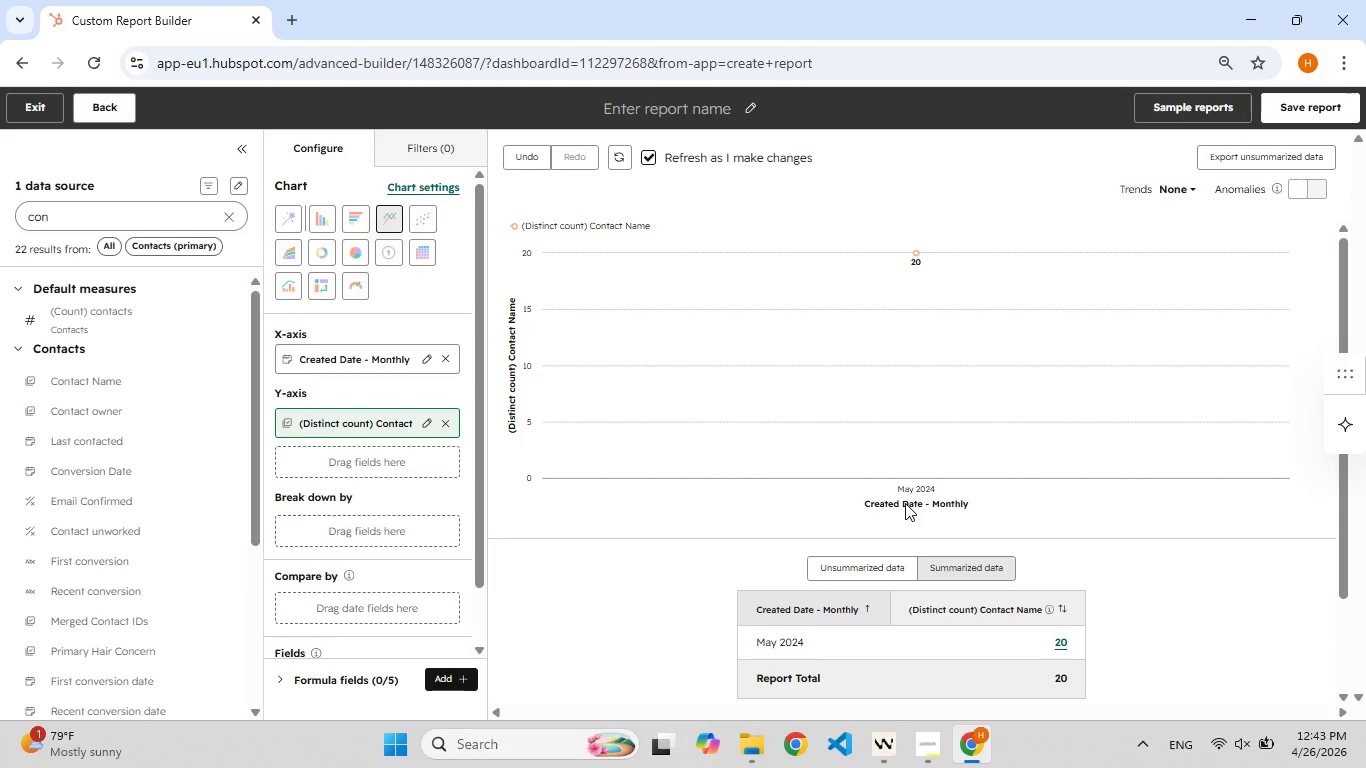 
left_click([238, 177])
 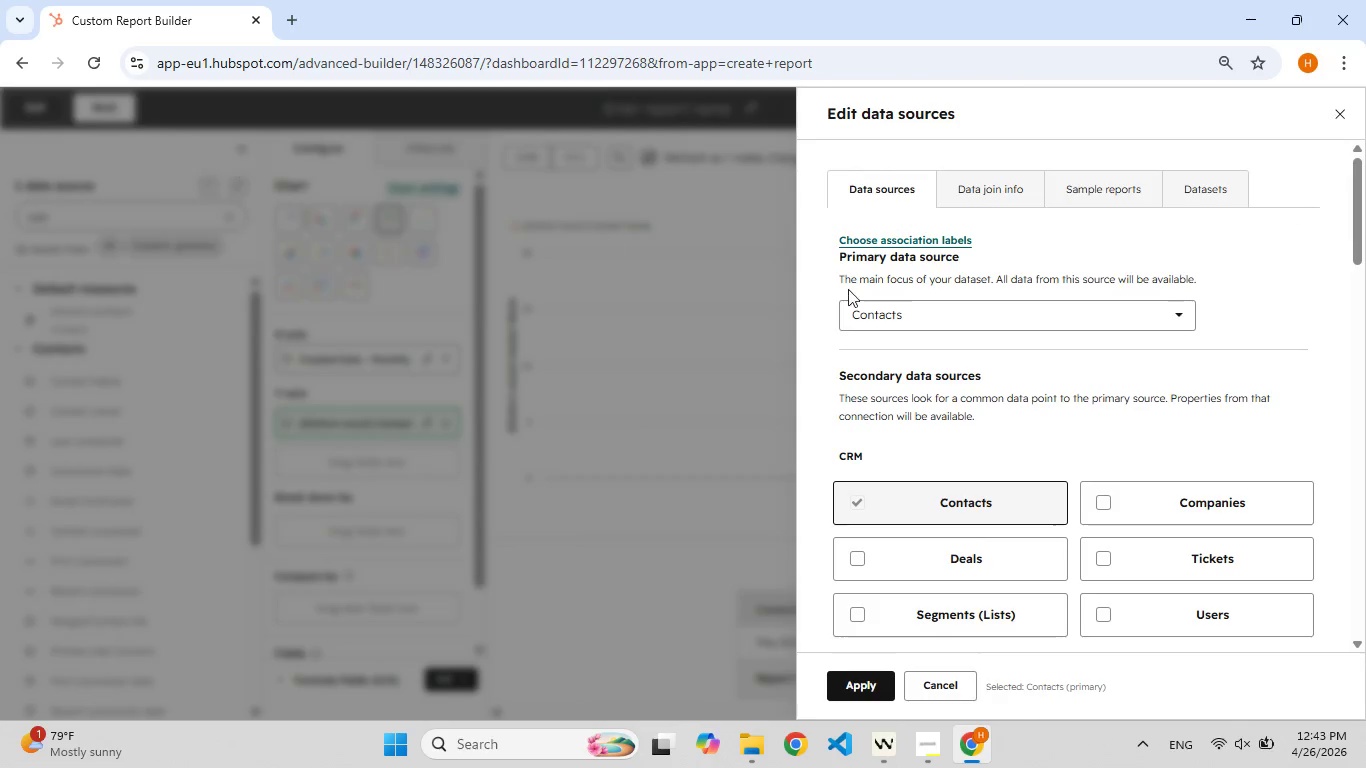 
left_click([931, 322])
 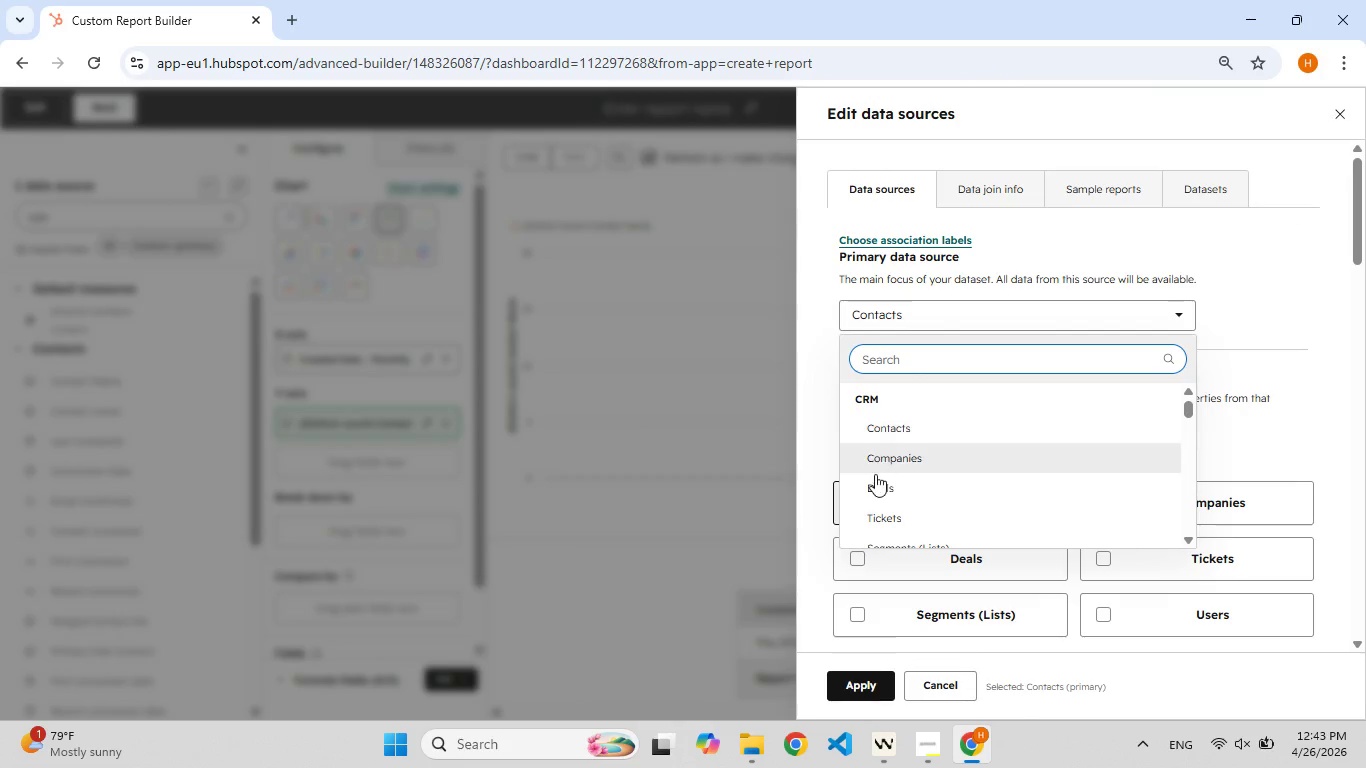 
left_click([875, 480])
 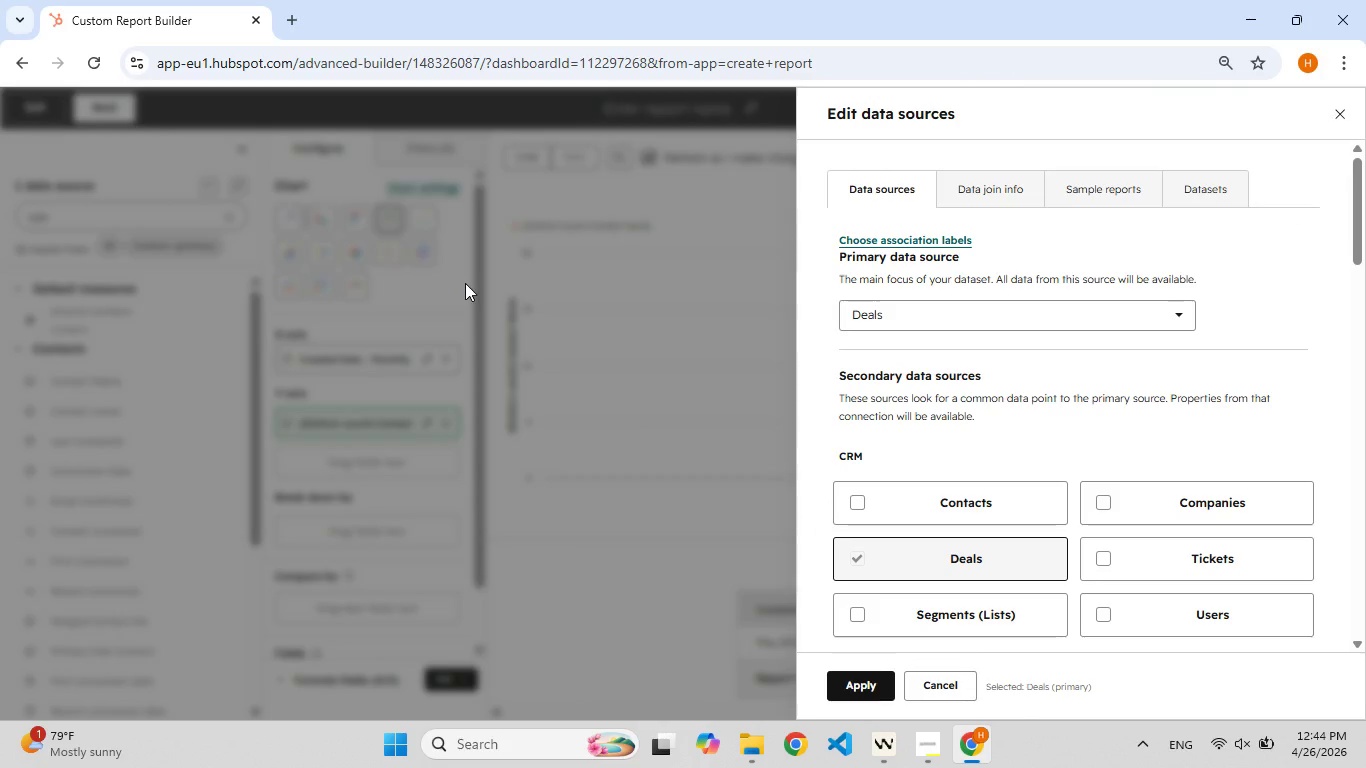 
wait(6.88)
 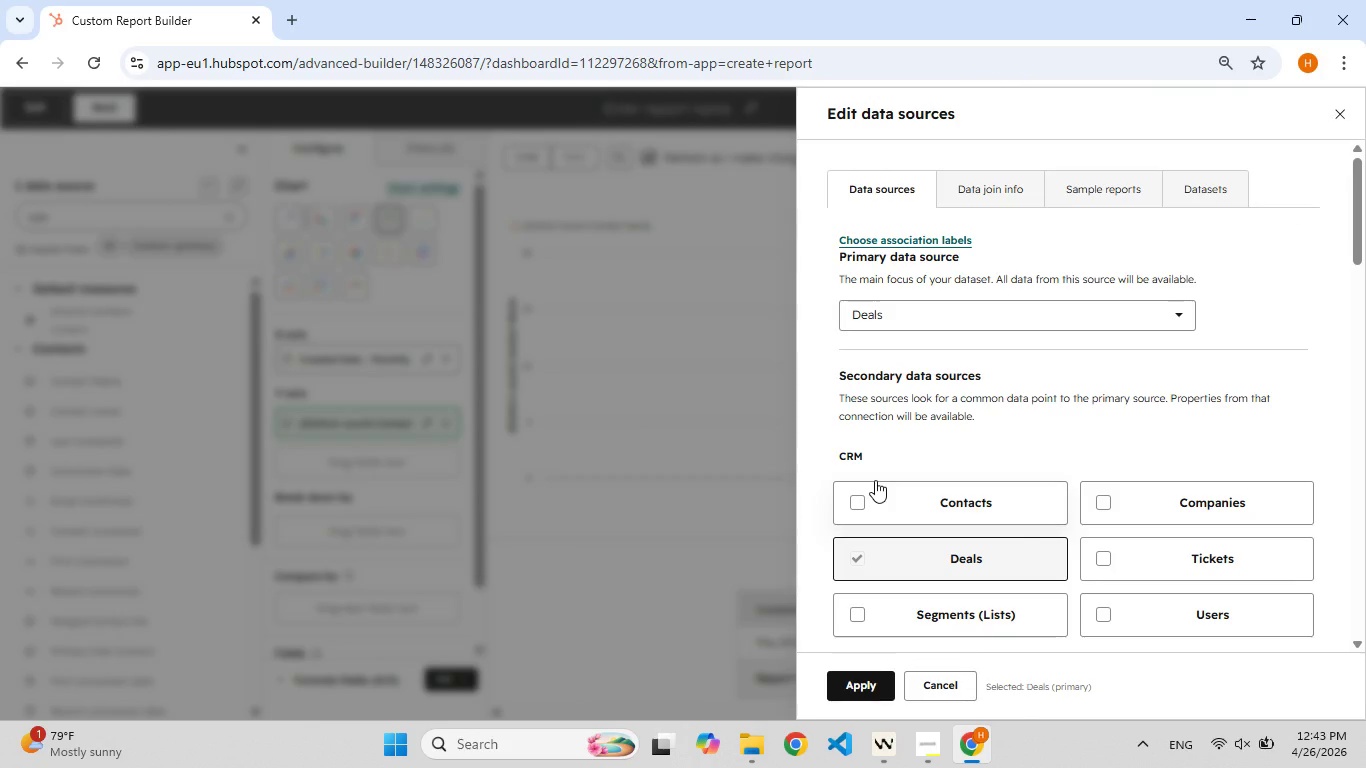 
left_click([863, 679])
 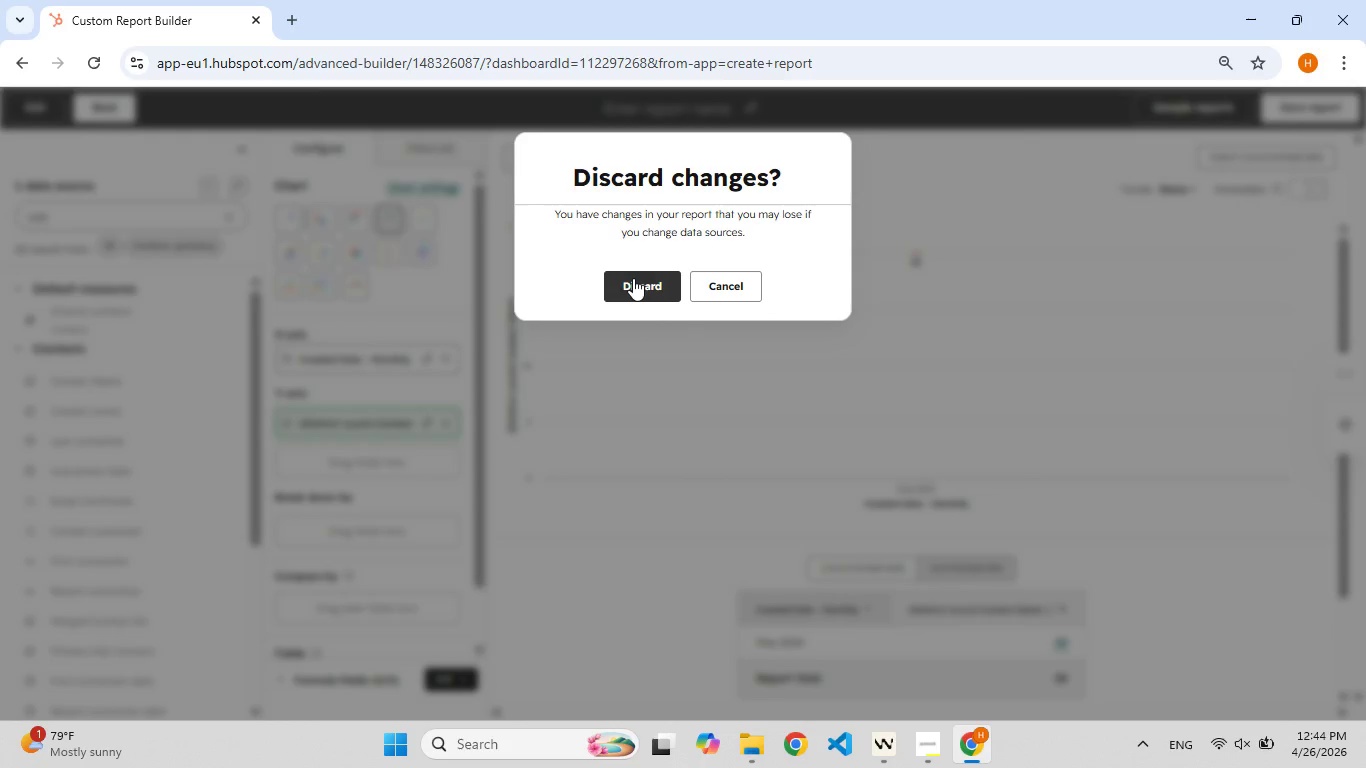 
left_click([633, 278])
 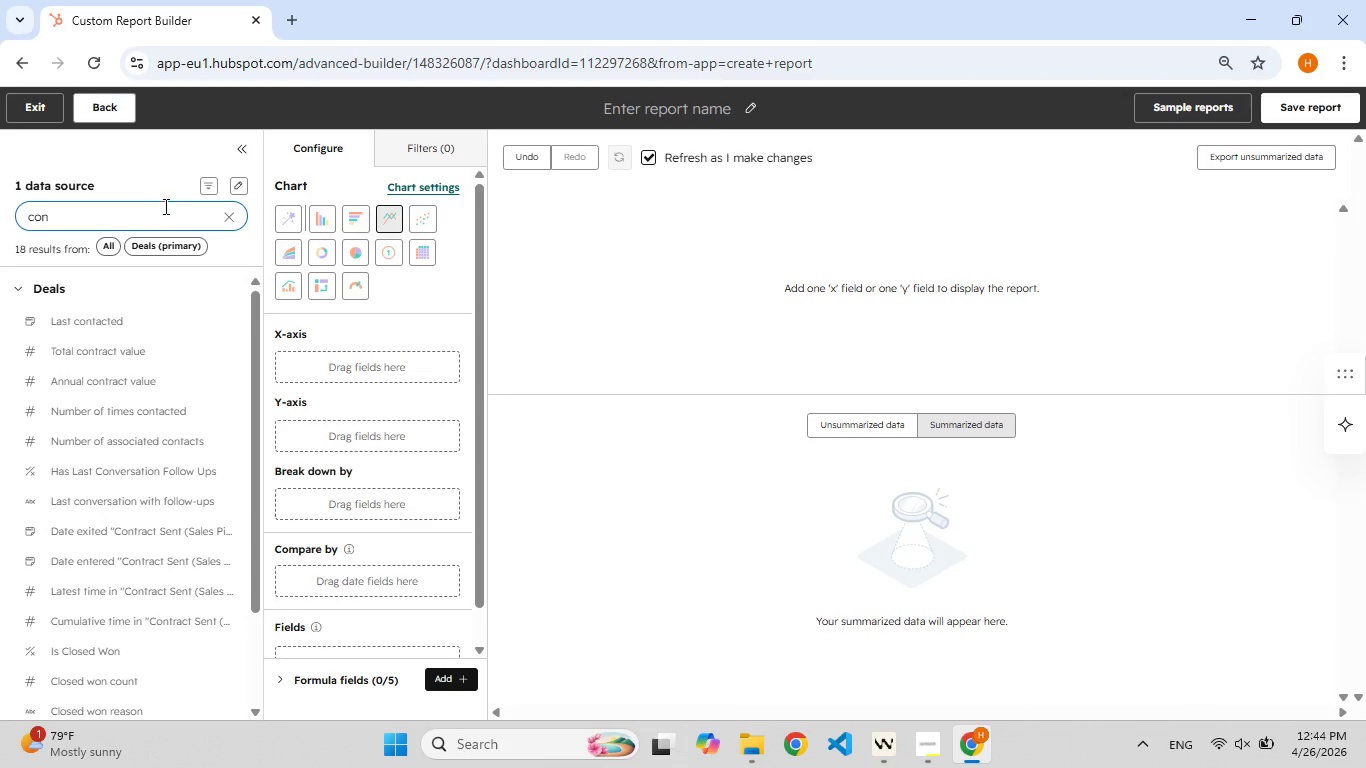 
left_click([155, 202])
 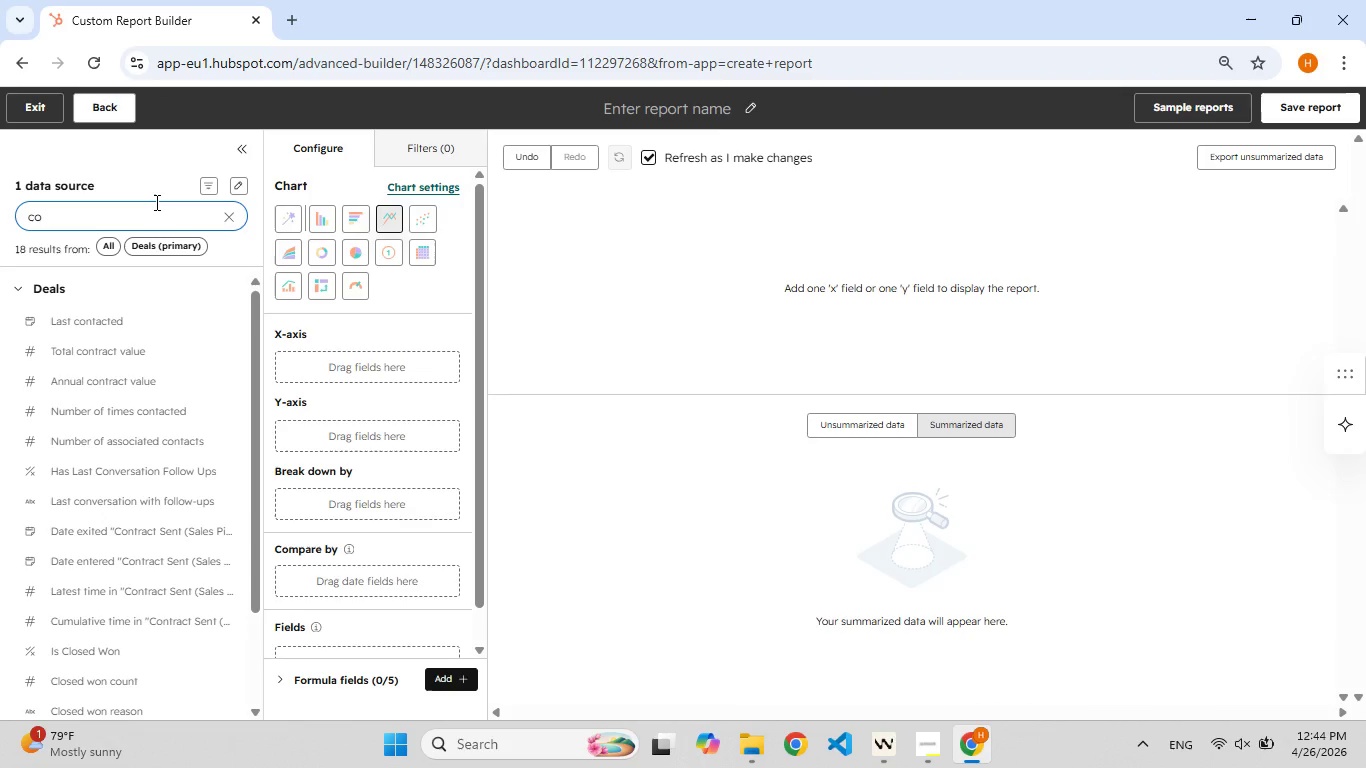 
hold_key(key=Backspace, duration=0.81)
 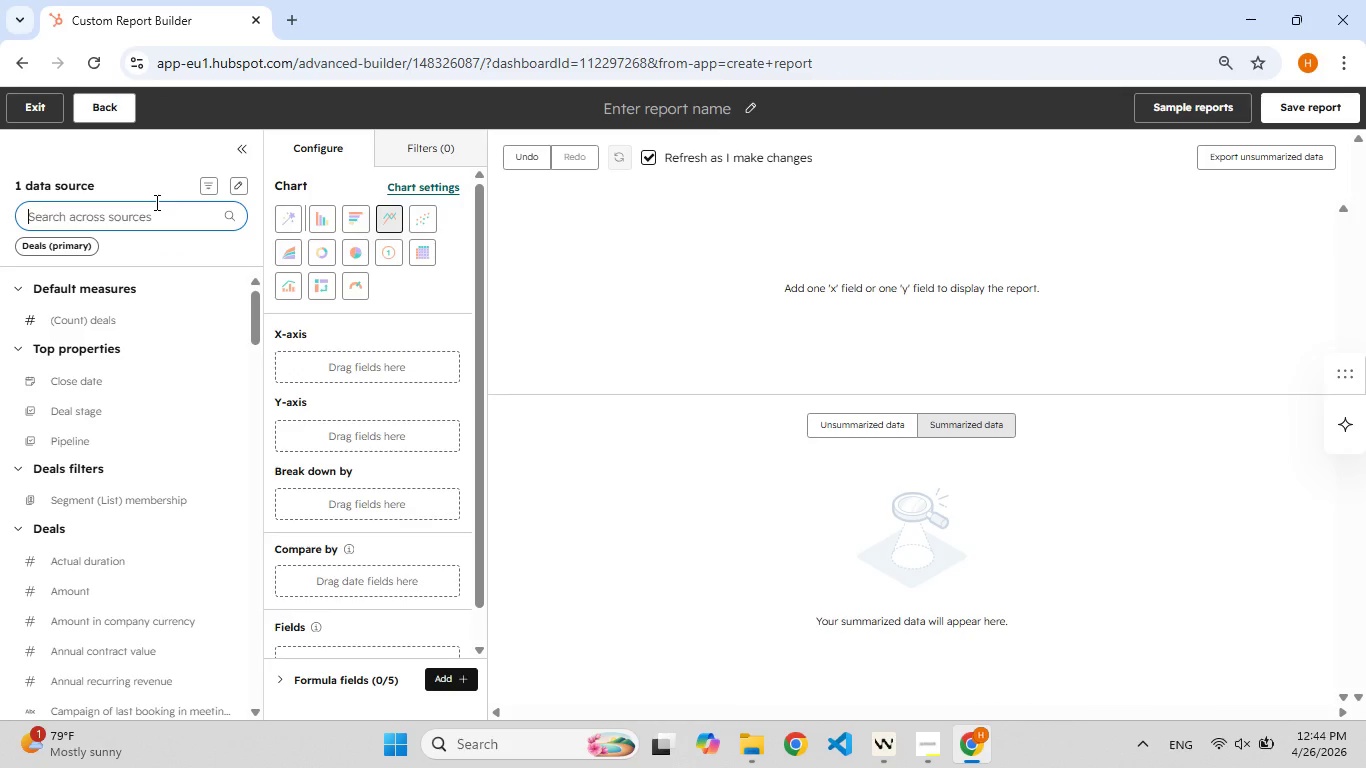 
hold_key(key=F9, duration=0.81)
 